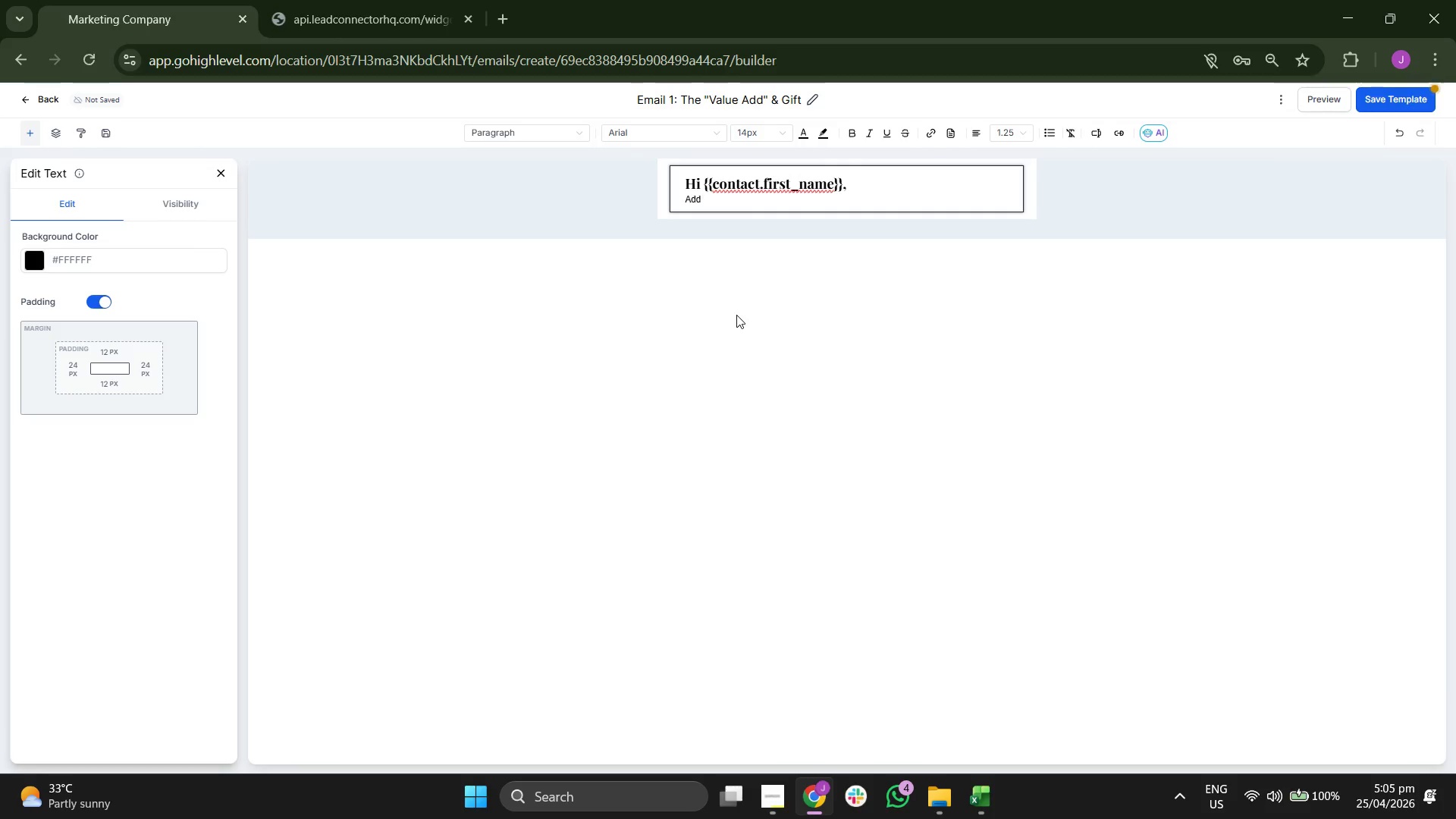 
key(Backspace)
 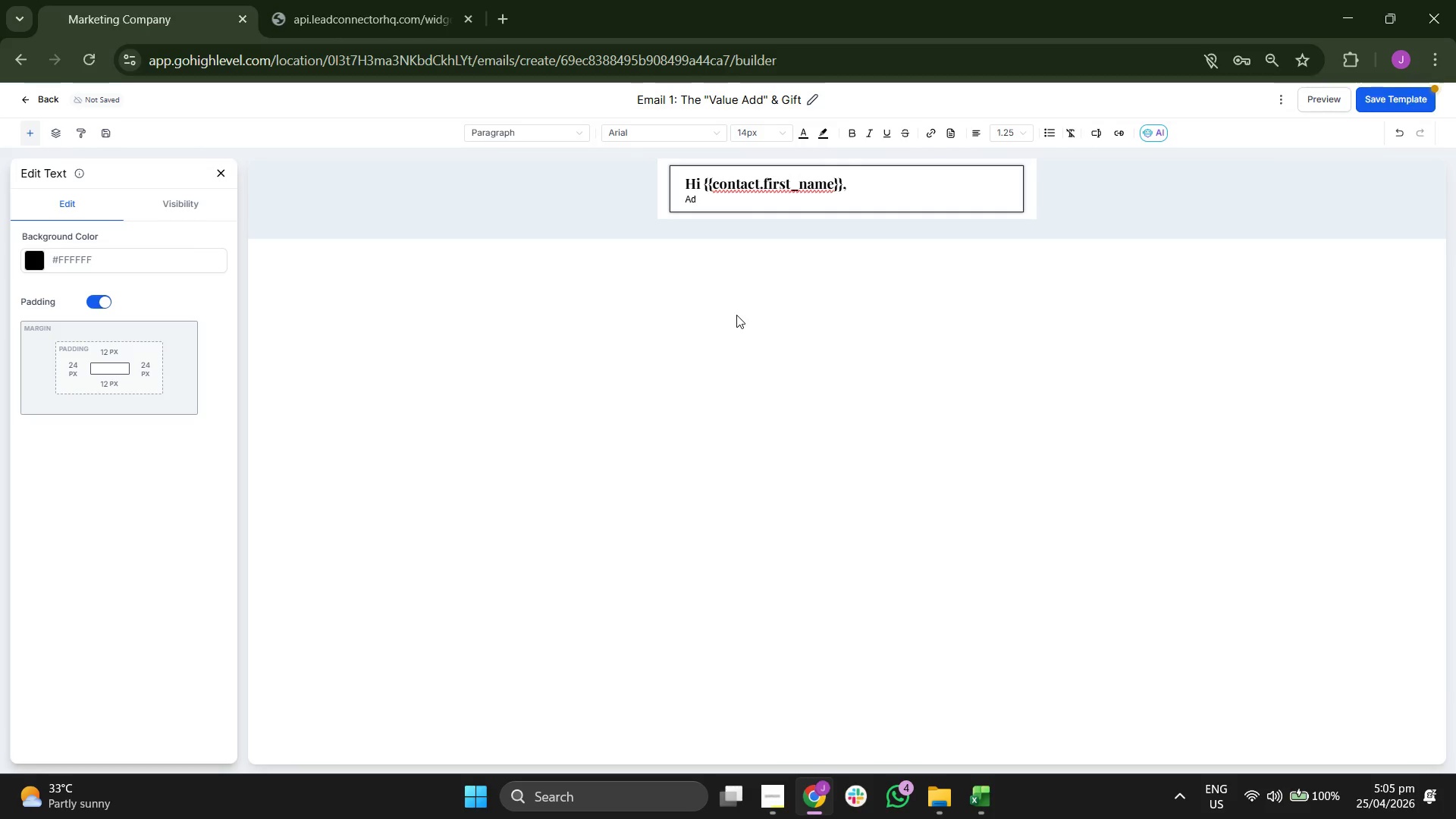 
key(Backspace)
 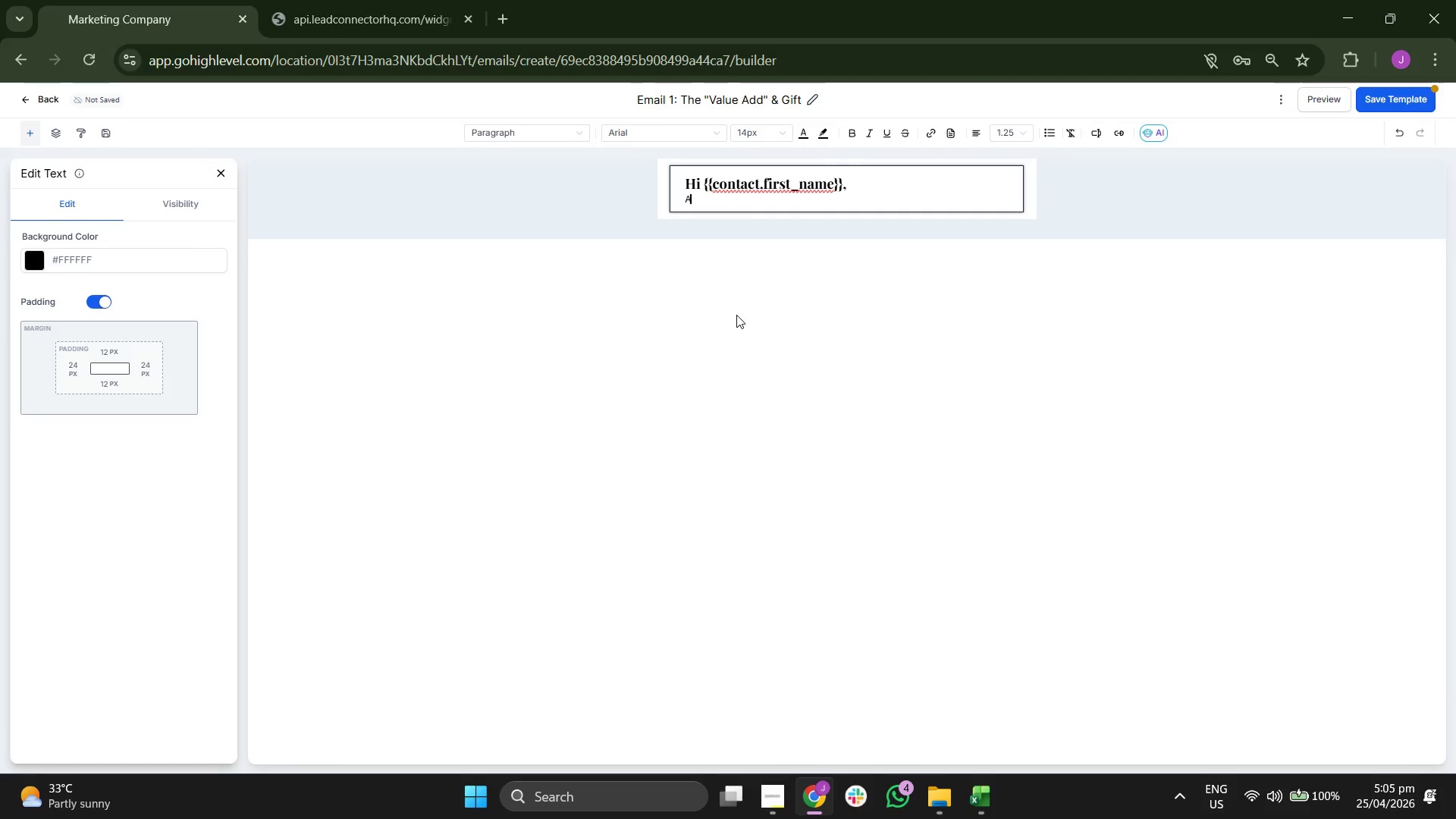 
key(Backspace)
 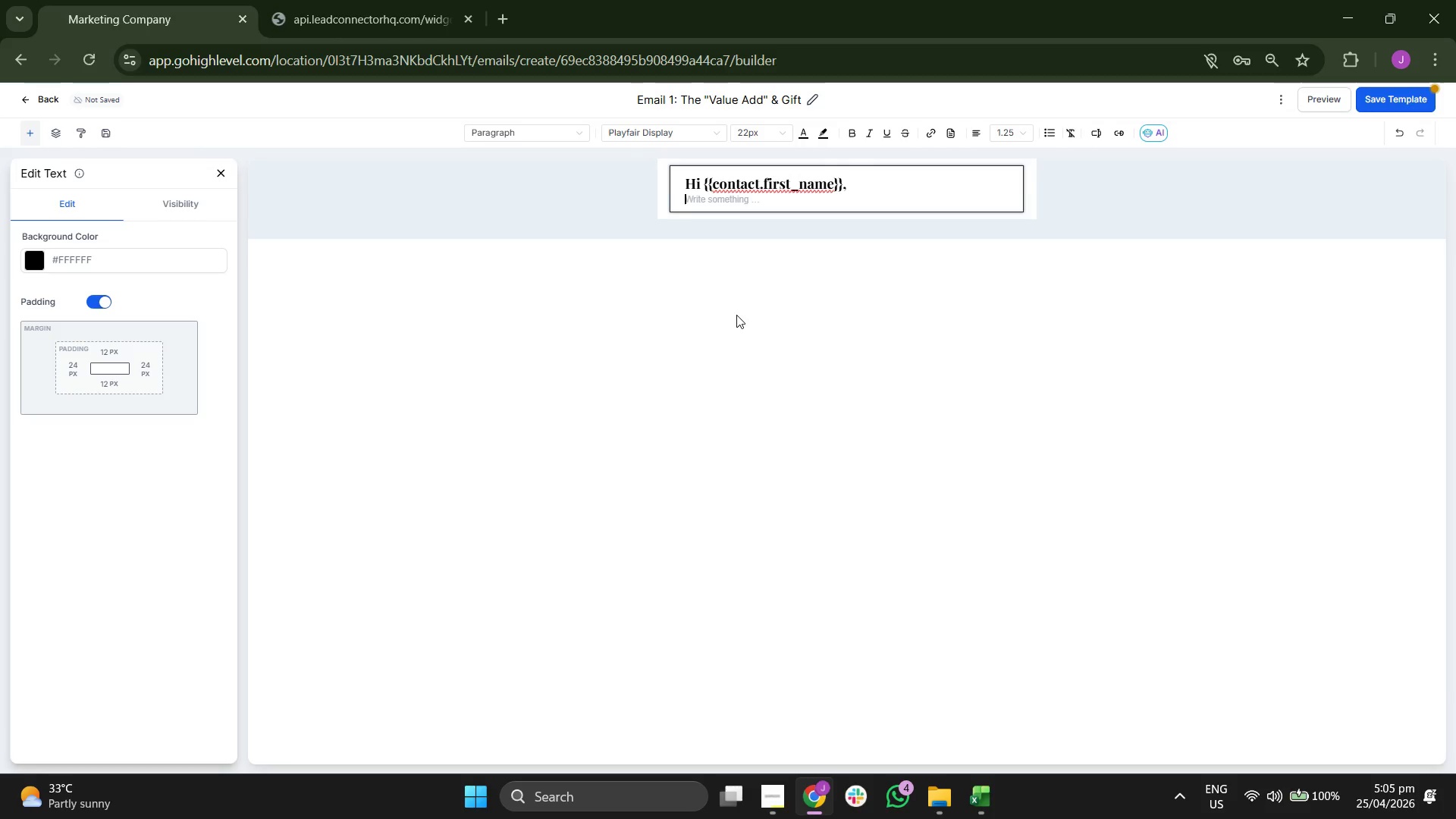 
key(Backspace)
 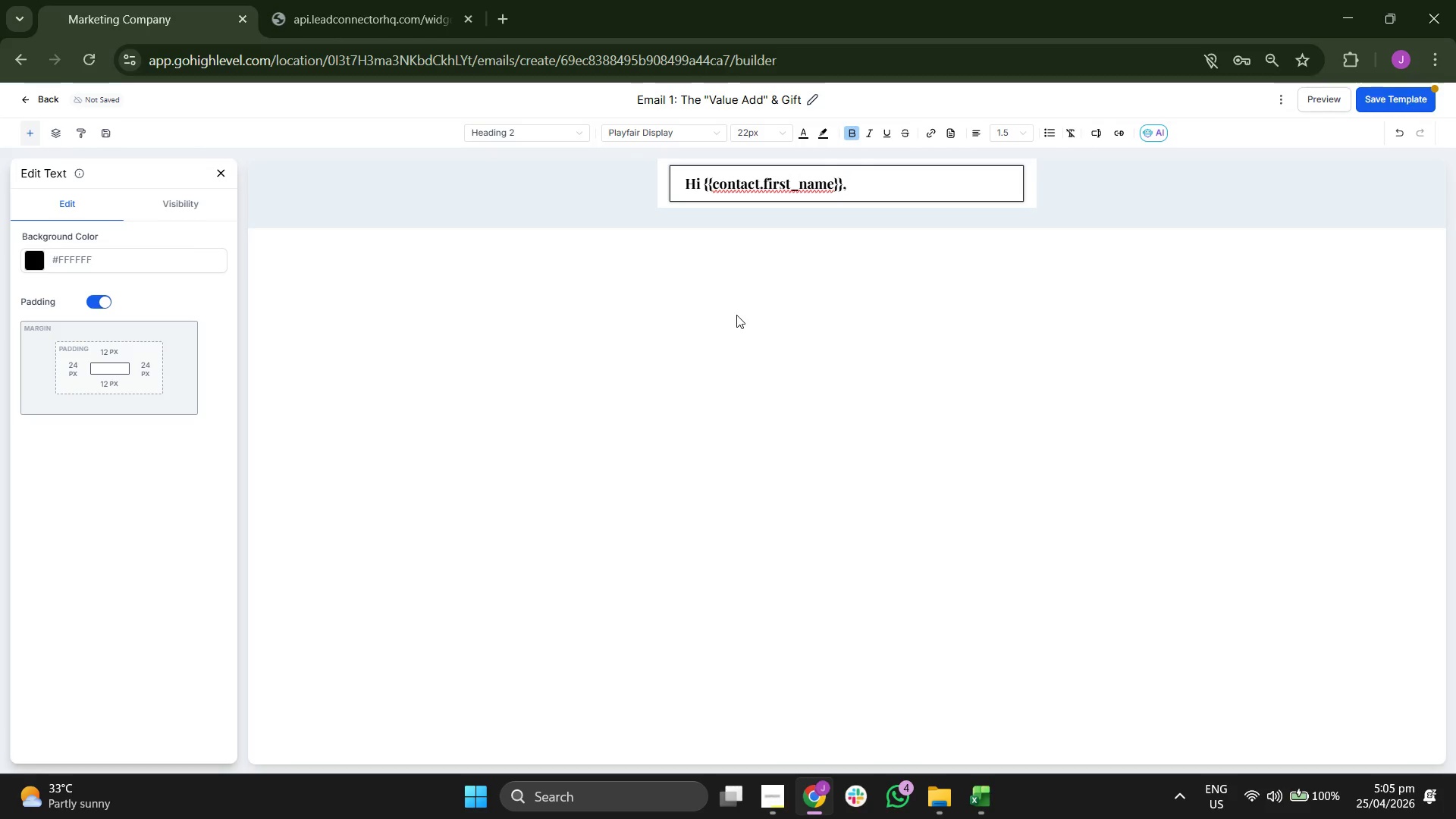 
key(Enter)
 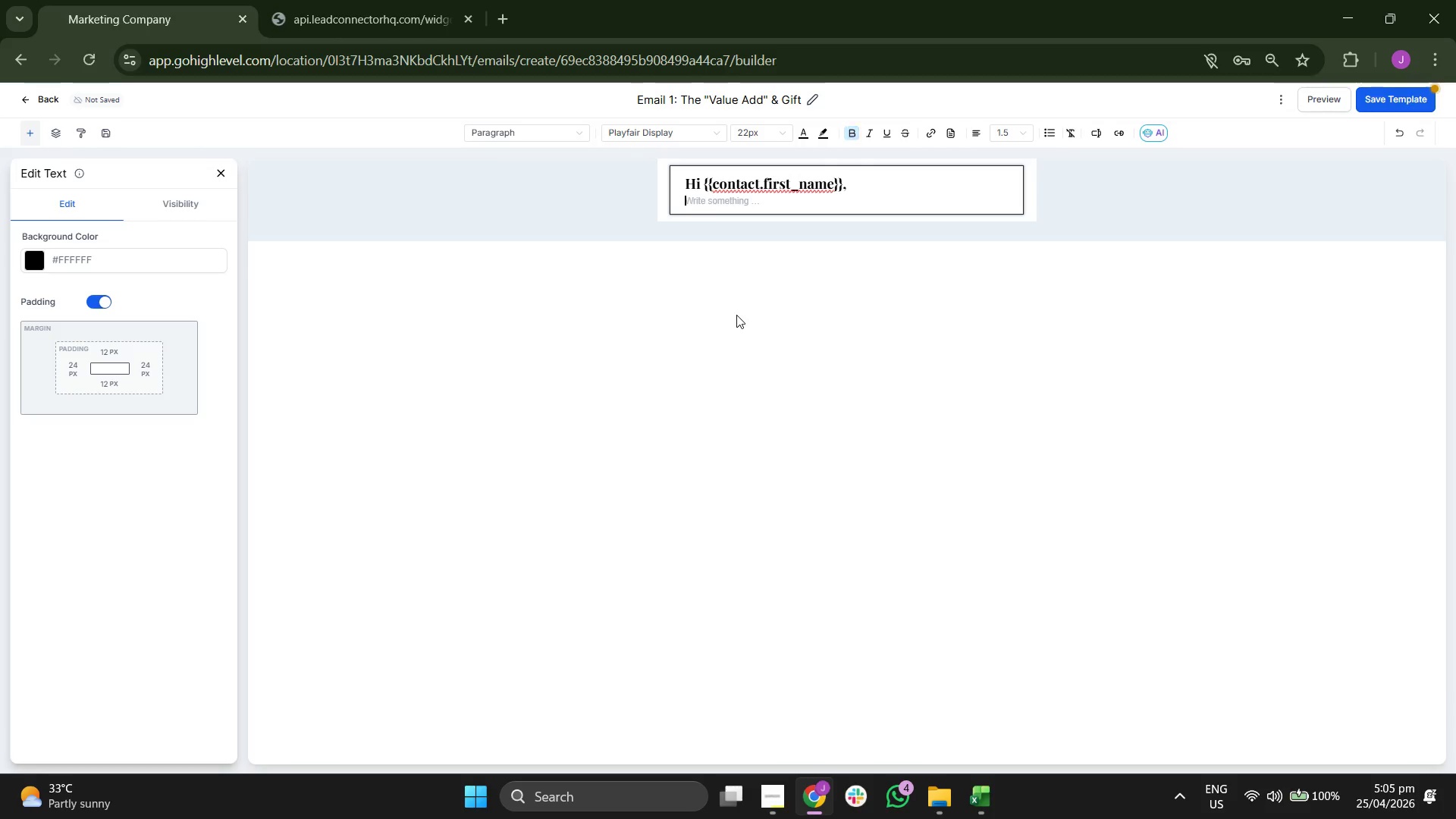 
key(Enter)
 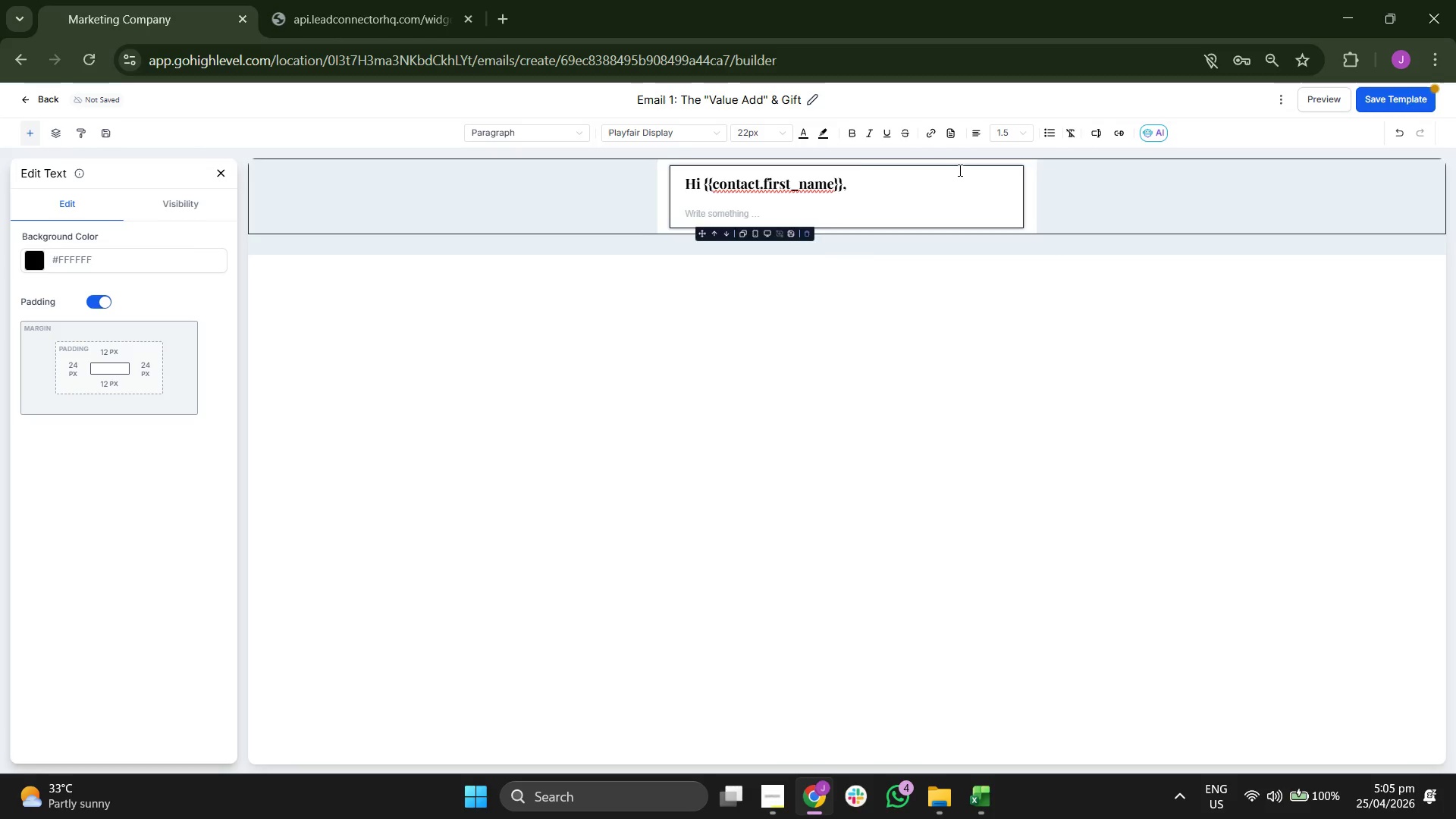 
left_click([766, 138])
 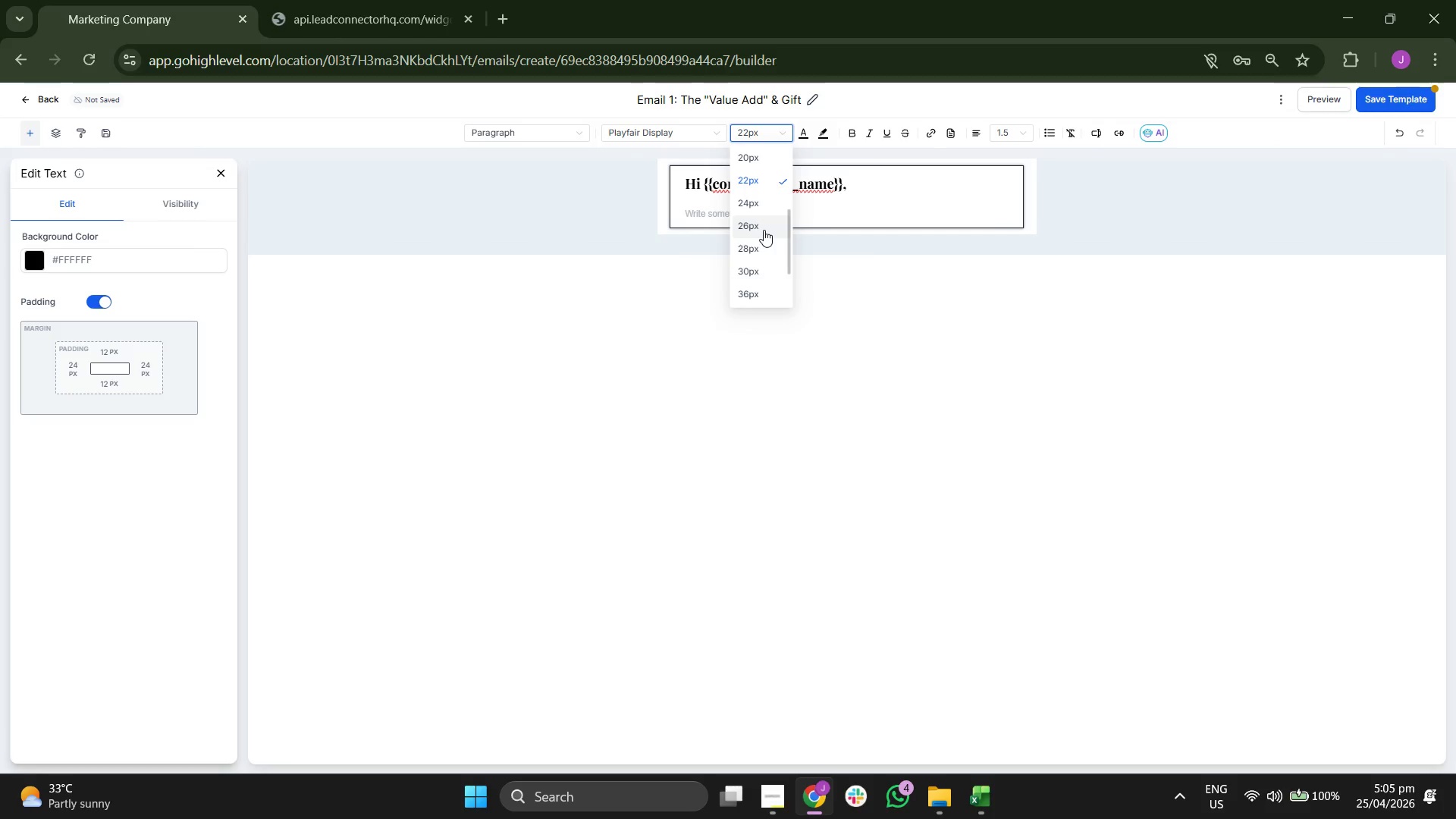 
scroll: coordinate [764, 230], scroll_direction: up, amount: 1.0
 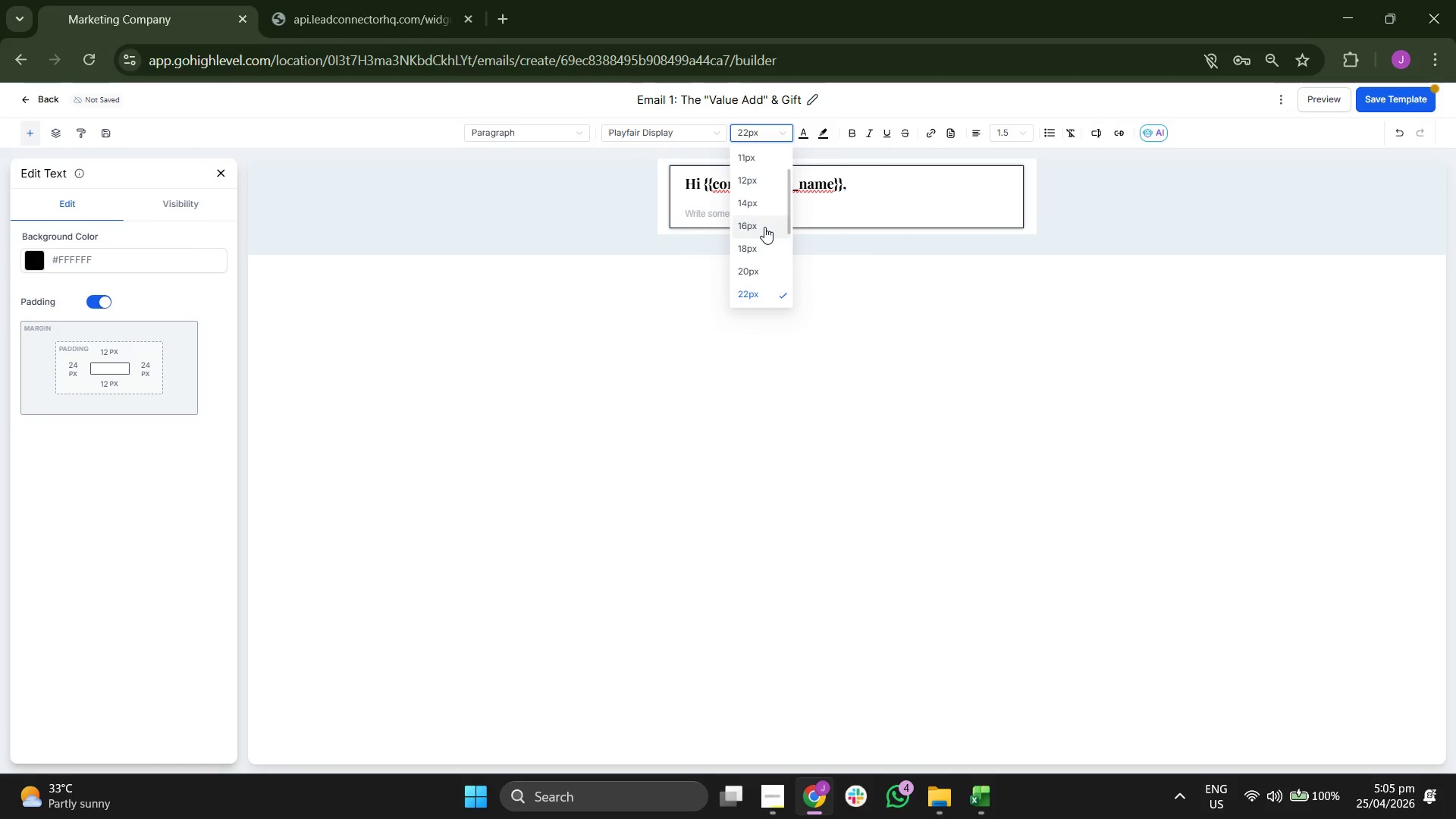 
left_click([765, 228])
 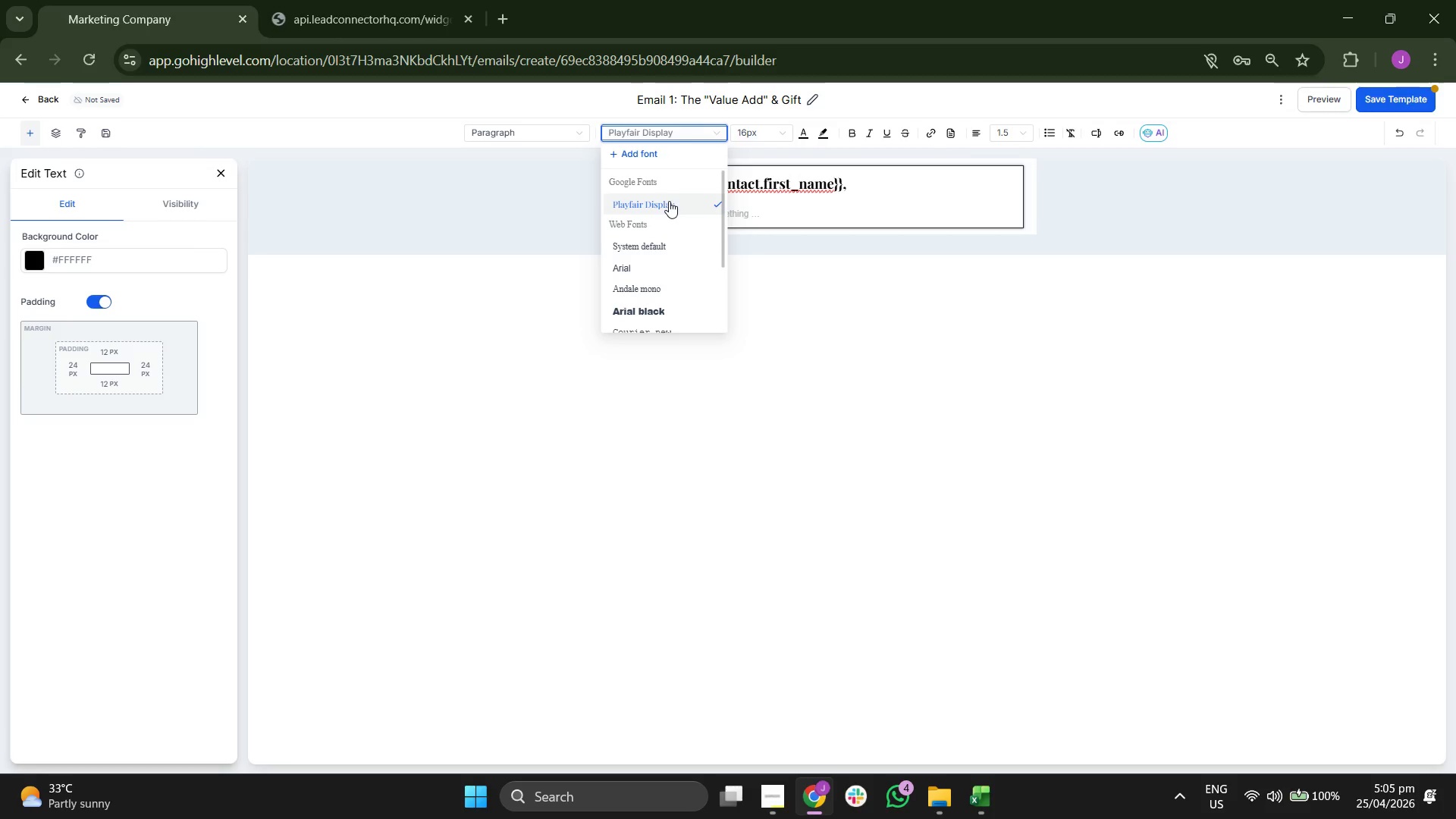 
left_click([651, 155])
 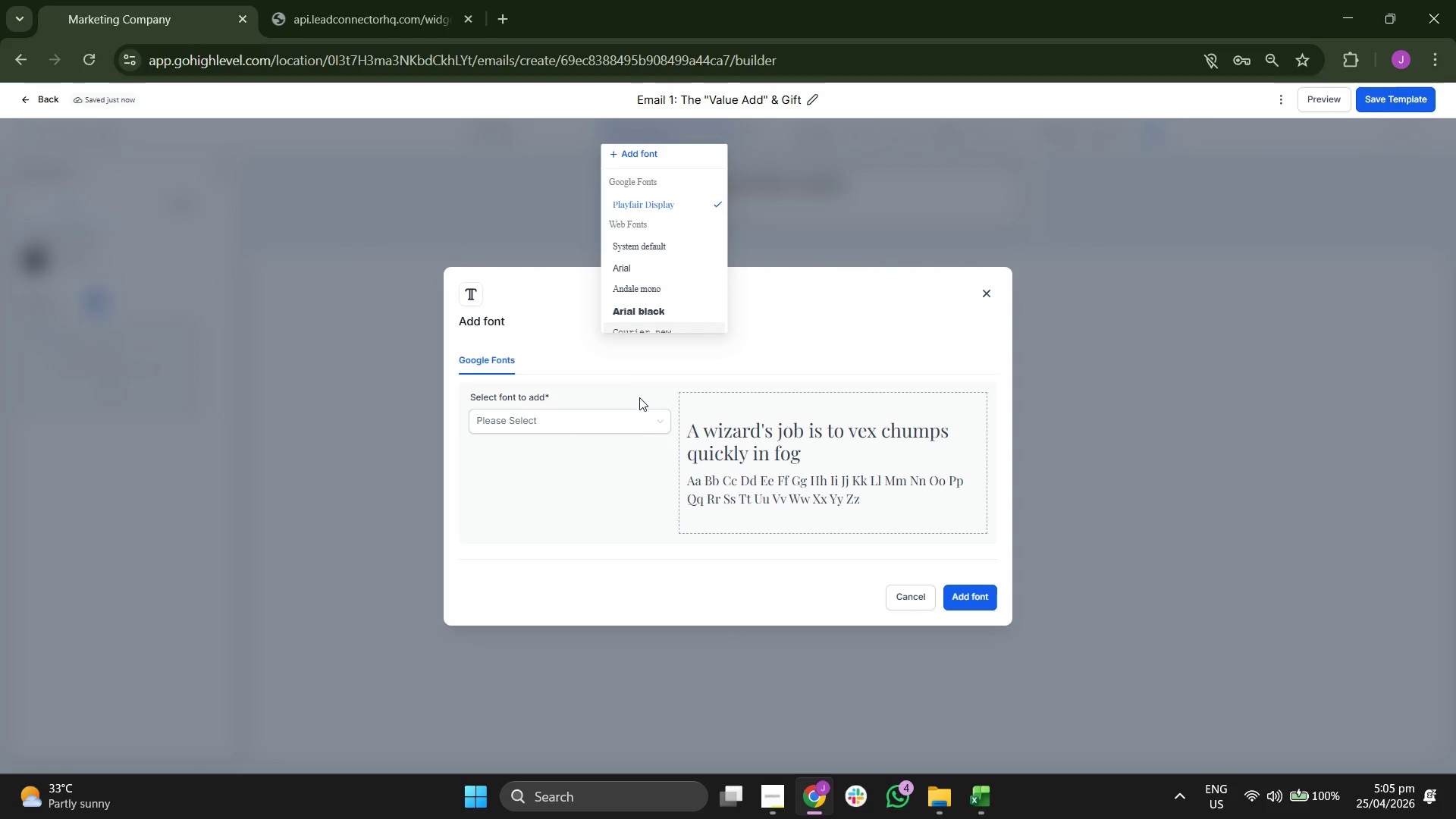 
double_click([608, 425])
 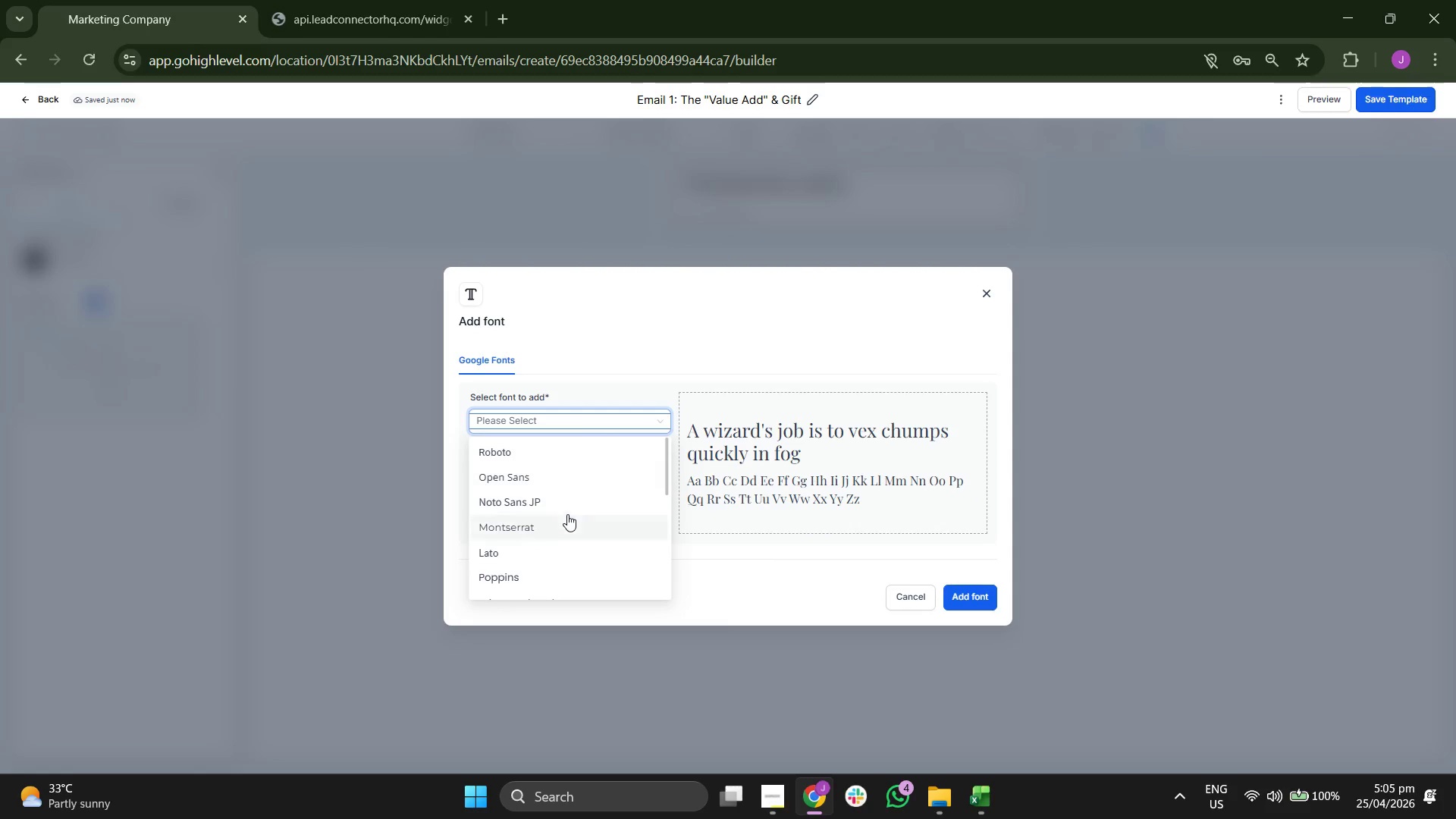 
left_click([566, 526])
 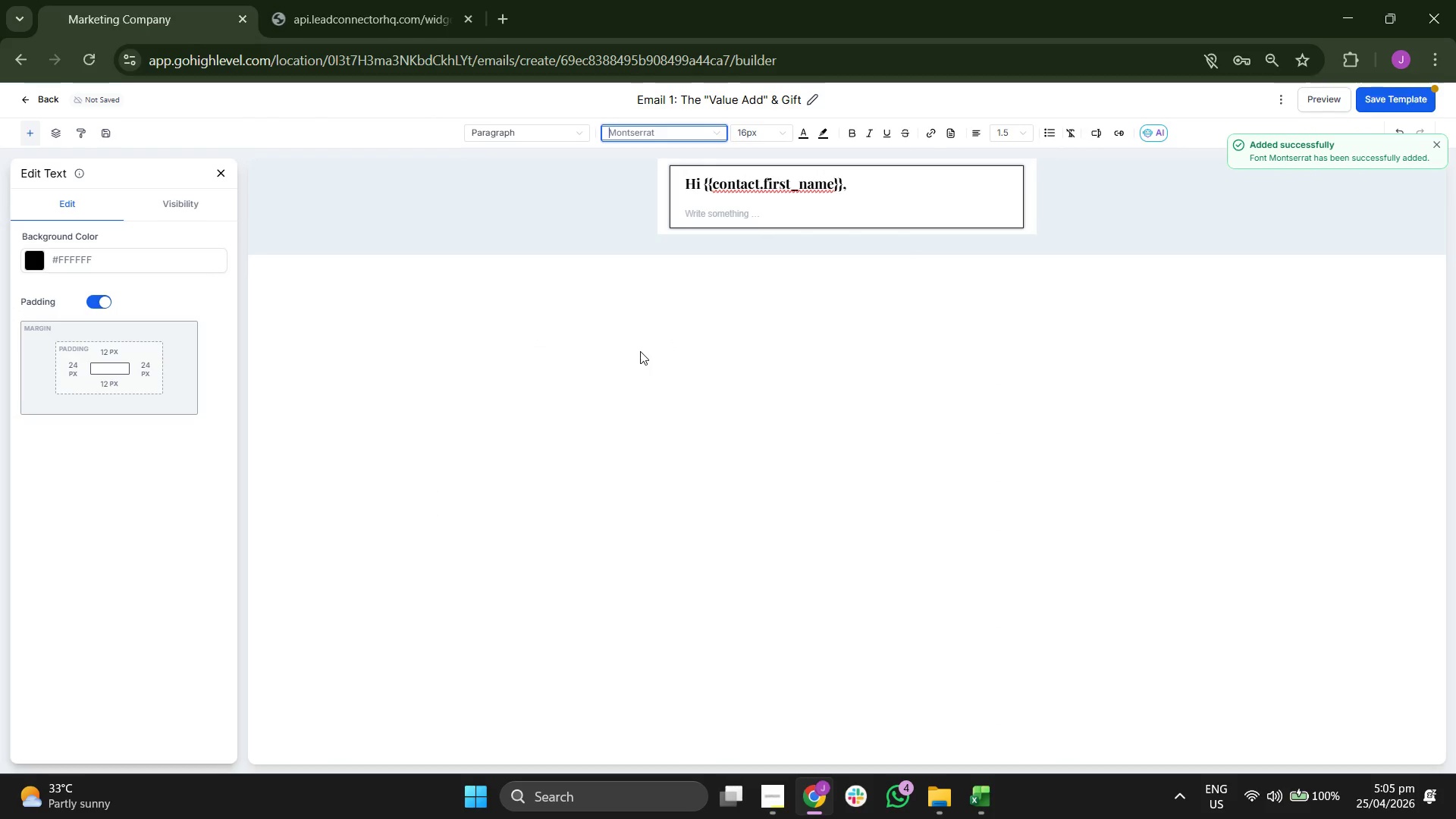 
left_click([730, 216])
 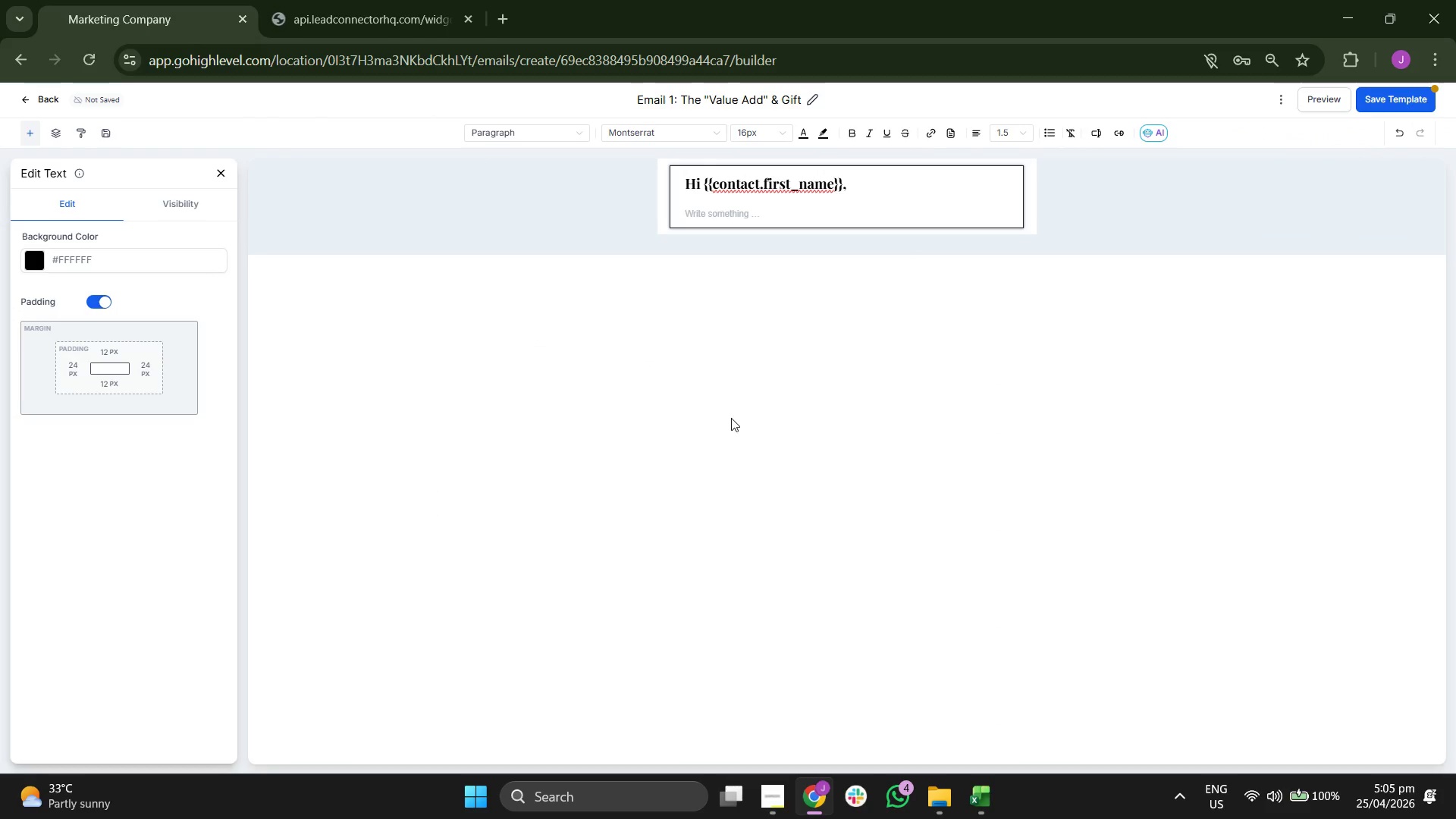 
type(I )
key(Backspace)
type(t was a pleasure a)
key(Backspace)
type(a pleasure t)
key(Backspace)
type(meeting )
key(Backspace)
type( you at our )
key(Backspace)
type( )
key(Backspace)
type( communit w)
key(Backspace)
key(Backspace)
type(y wellness )
key(Backspace)
type( workshop)
 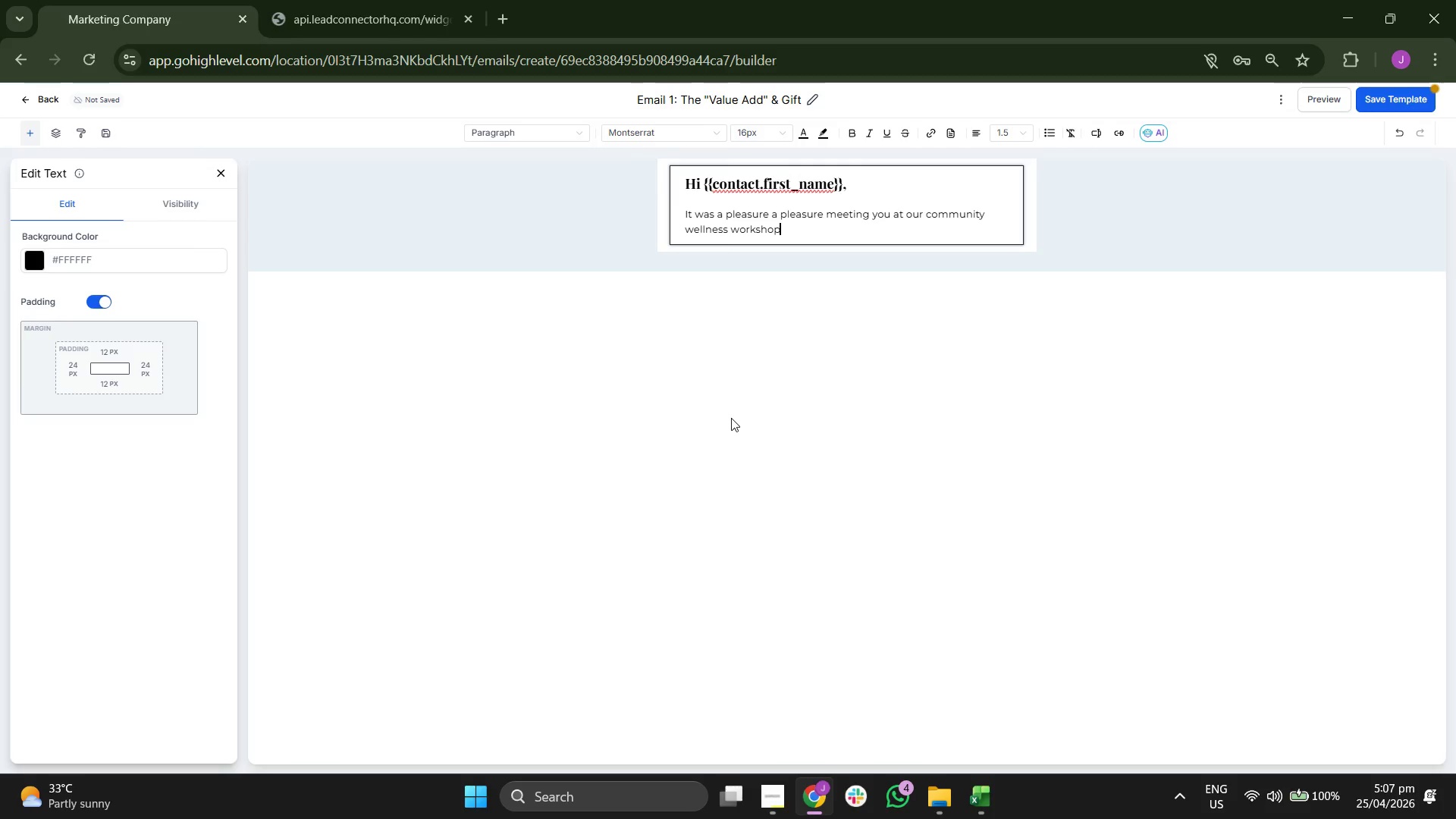 
type(! We loved sei)
key(Backspace)
type(eing so man )
key(Backspace)
type(y people dei)
key(Backspace)
type(dicated to their.)
 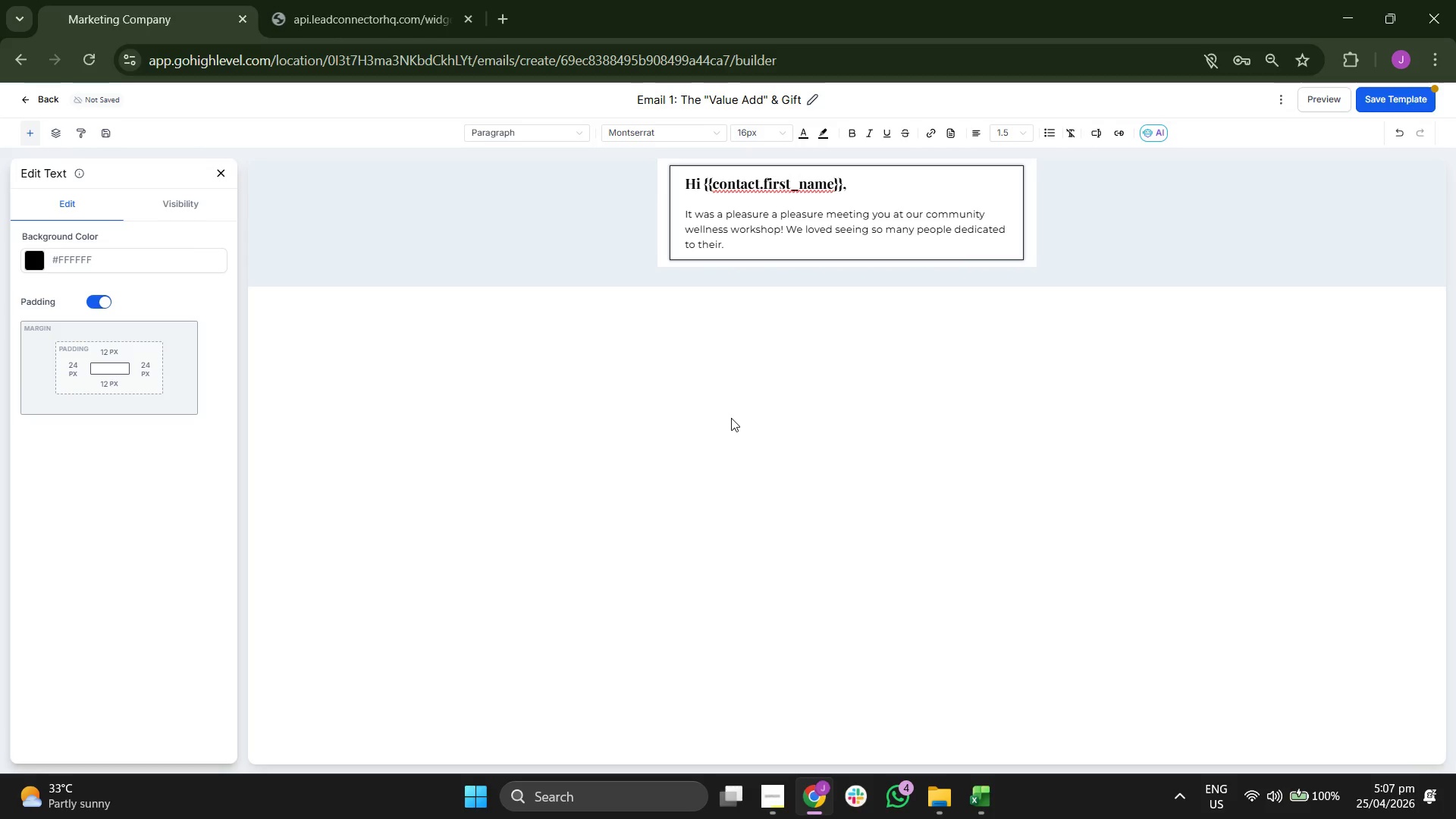 
key(Enter)
 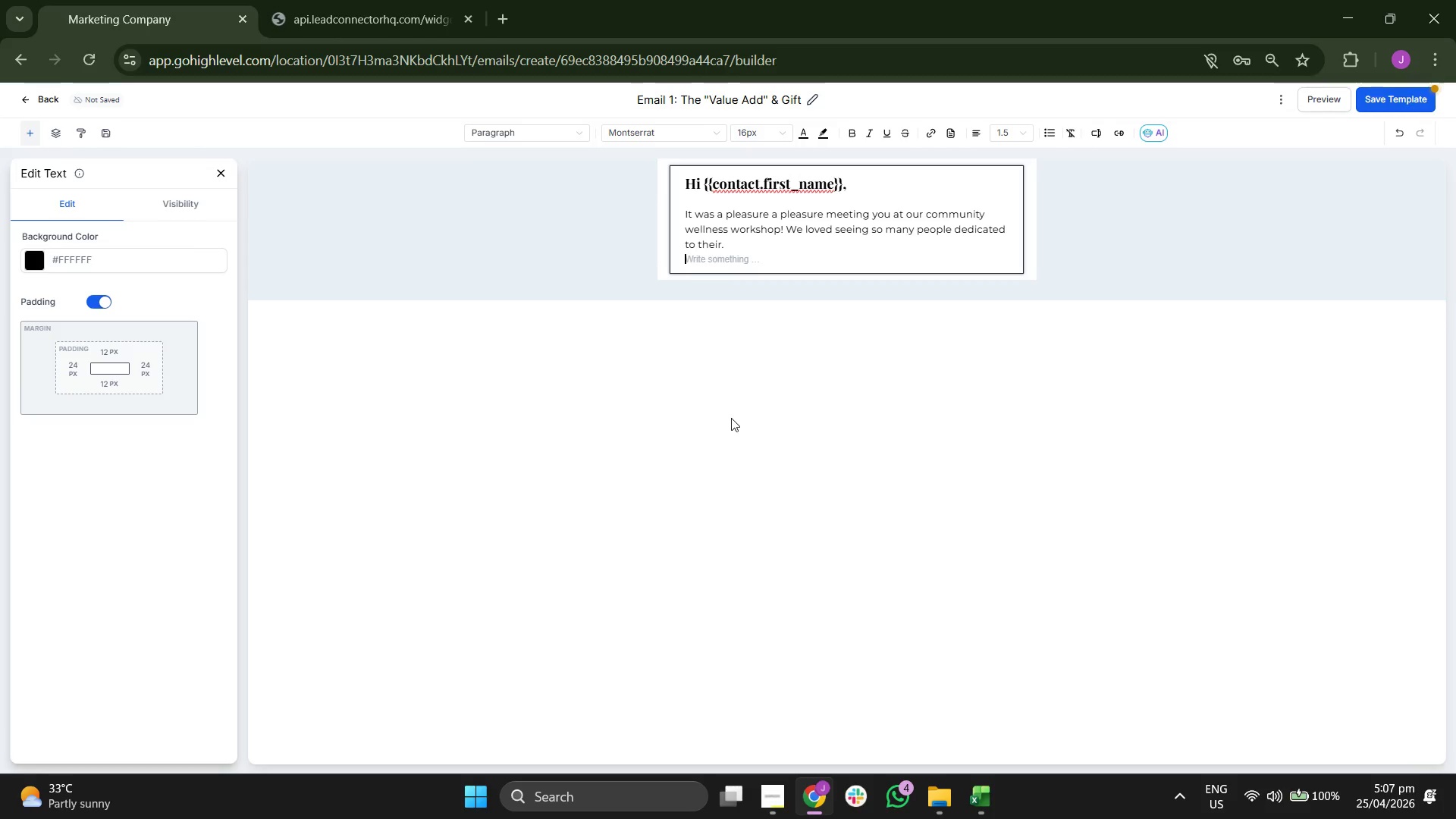 
key(Enter)
 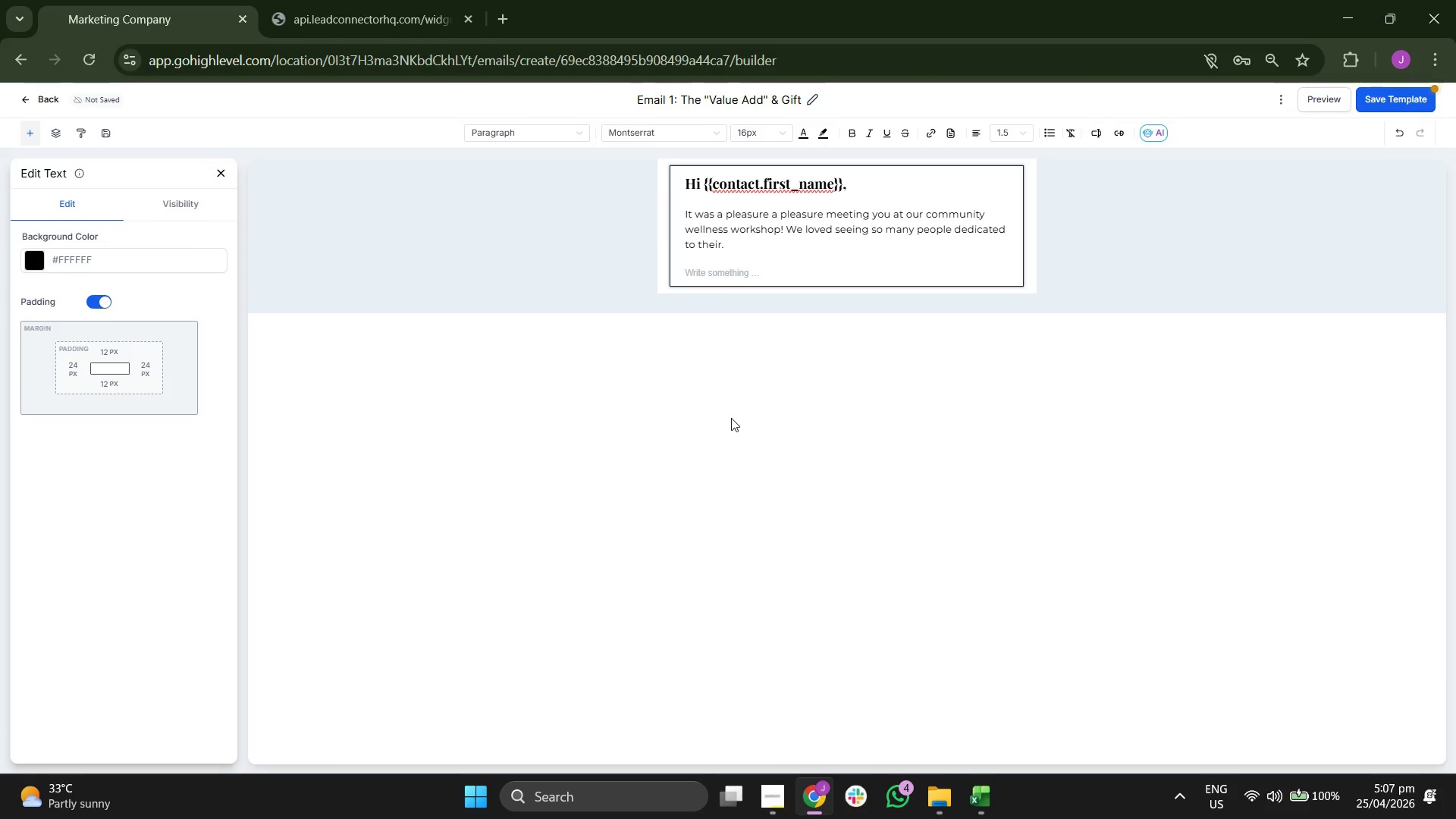 
type(DU)
key(Backspace)
type(uring the session, you mentioned you were )
 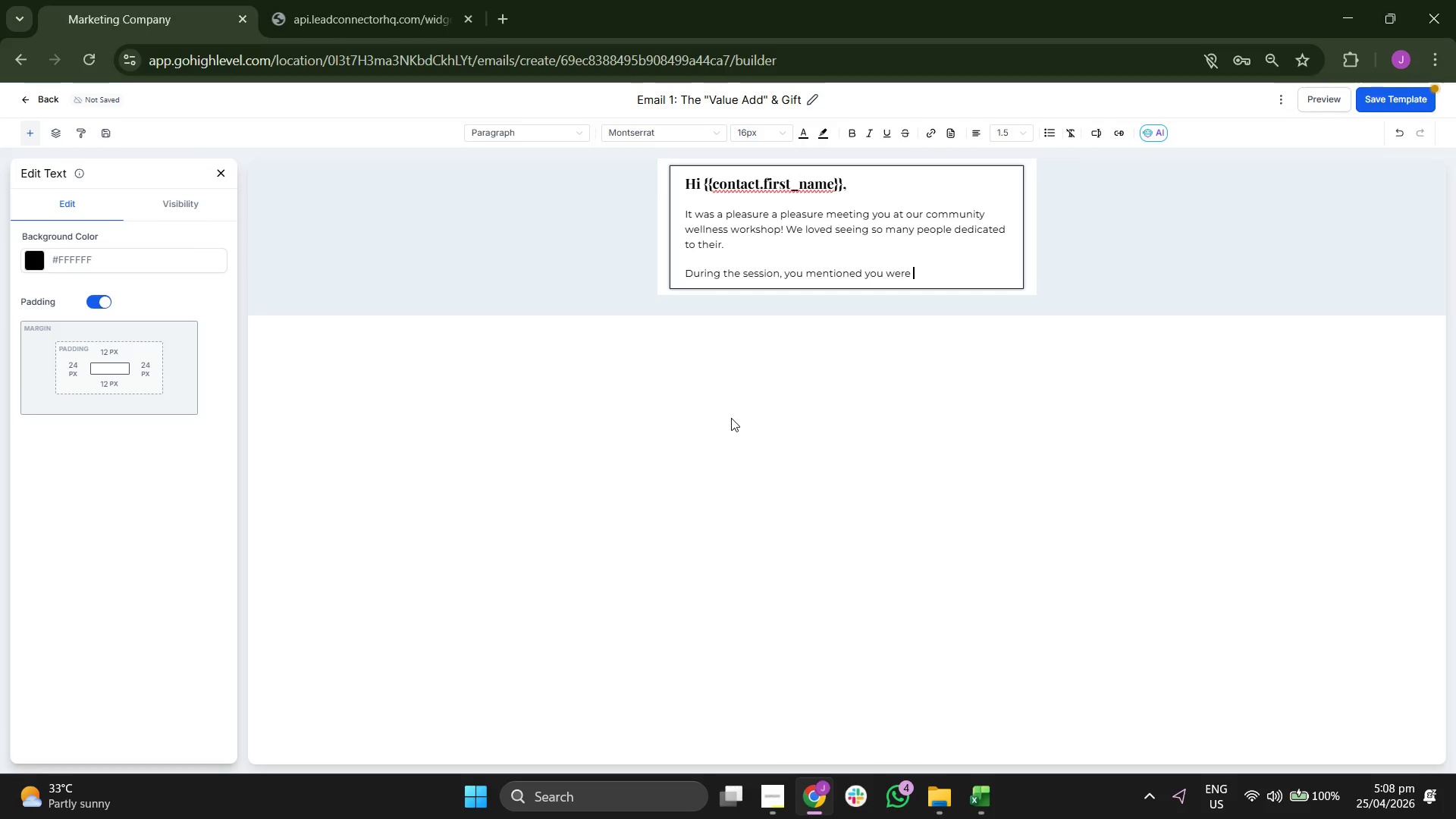 
type(specifically looking for help with {{contact.wellness_interest}}. )
 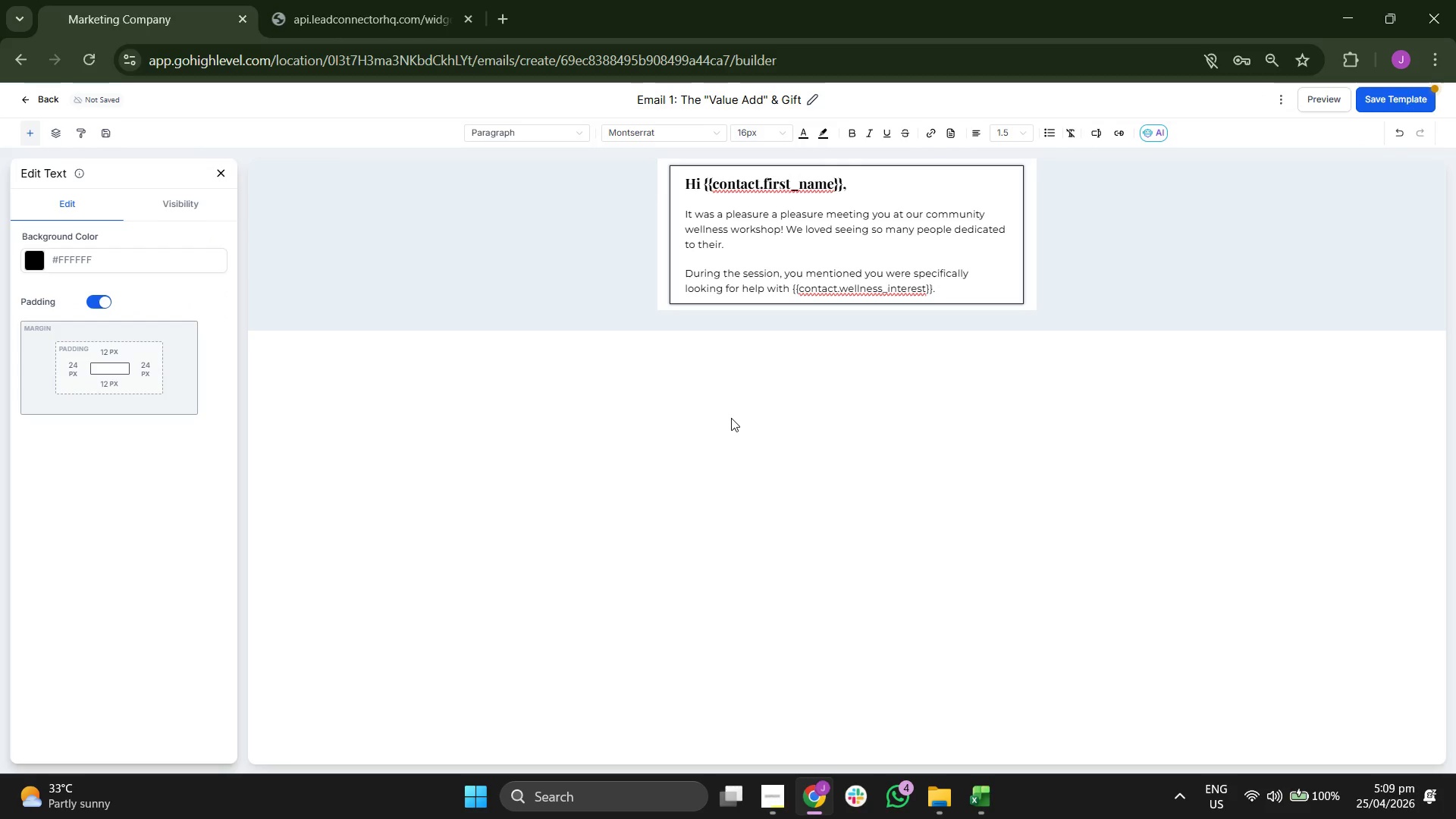 
type(At Willow )
 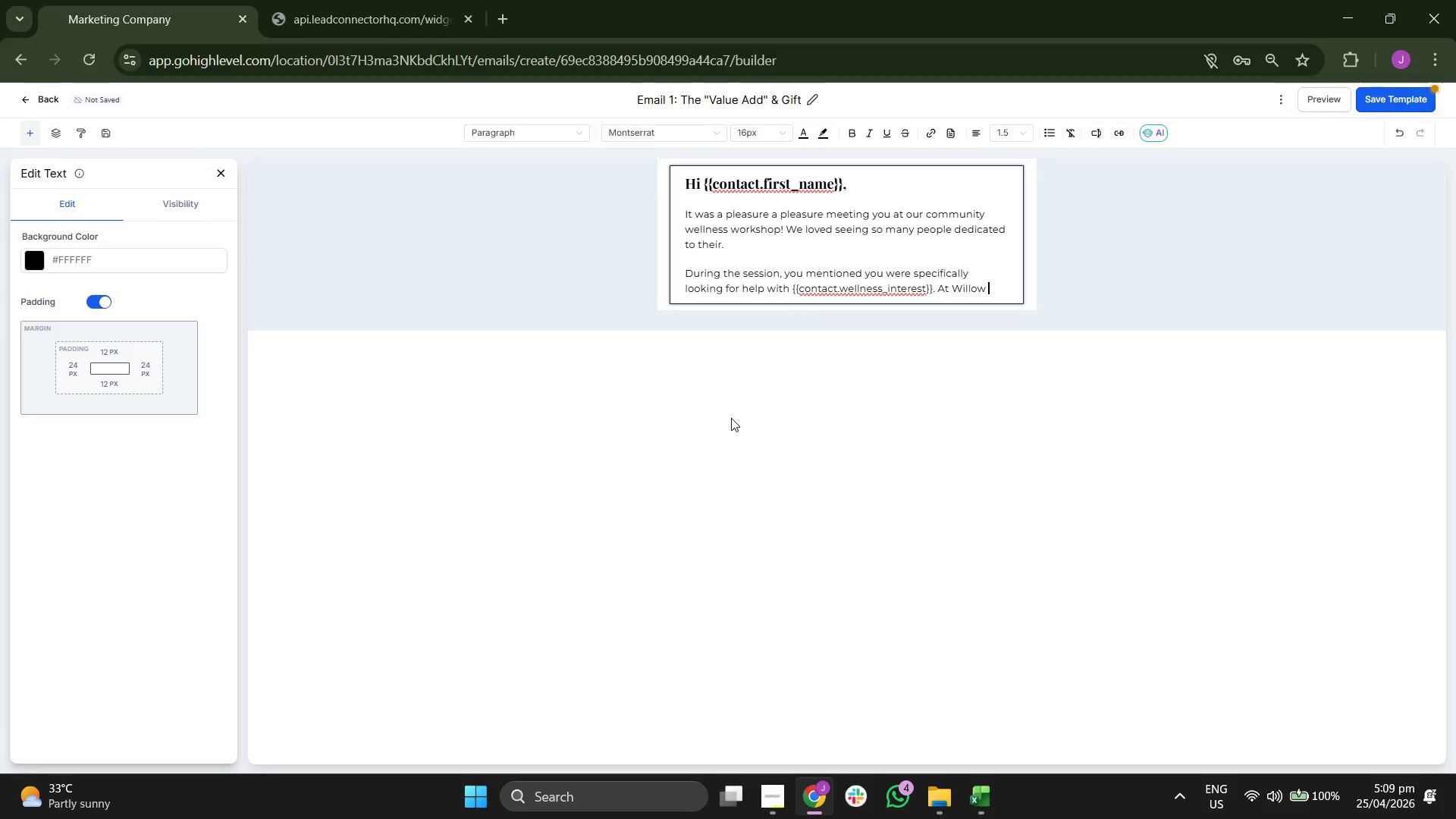 
type(& Wave )
key(Backspace)
type(, we specificially )
key(Backspace)
key(Backspace)
key(Backspace)
key(Backspace)
key(Backspace)
key(Backspace)
key(Backspace)
 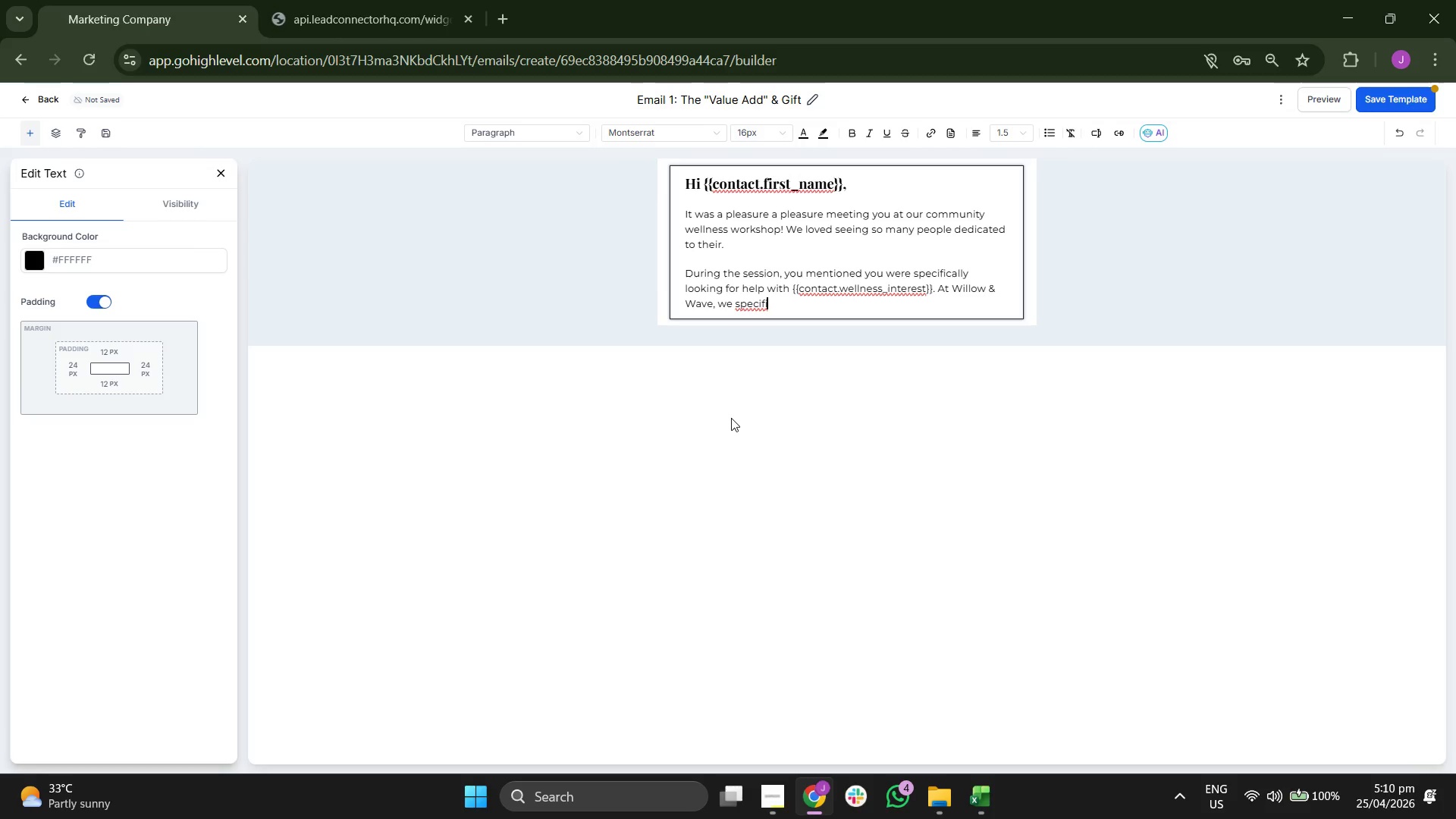 
type(cally)
 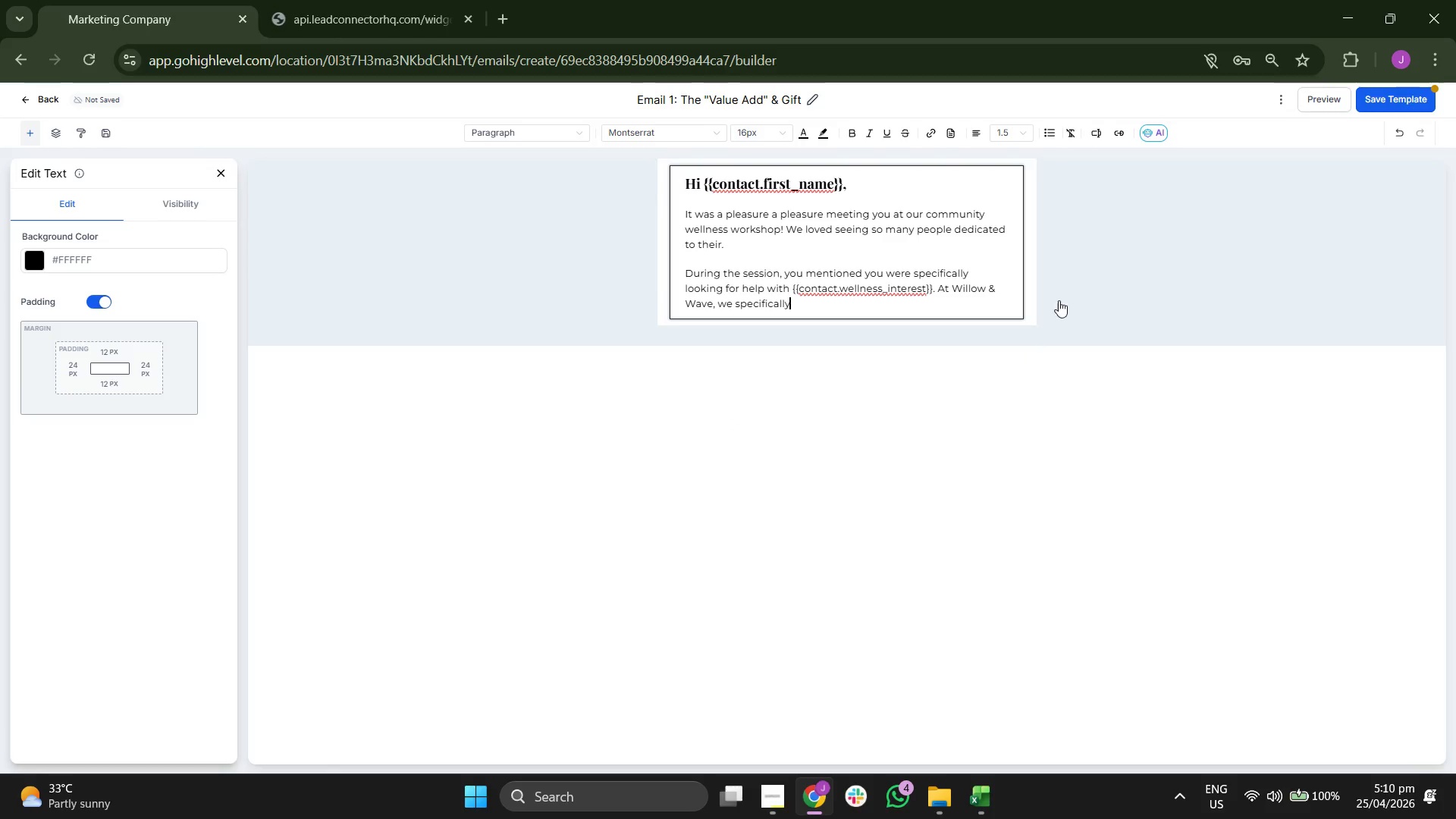 
left_click([1401, 98])
 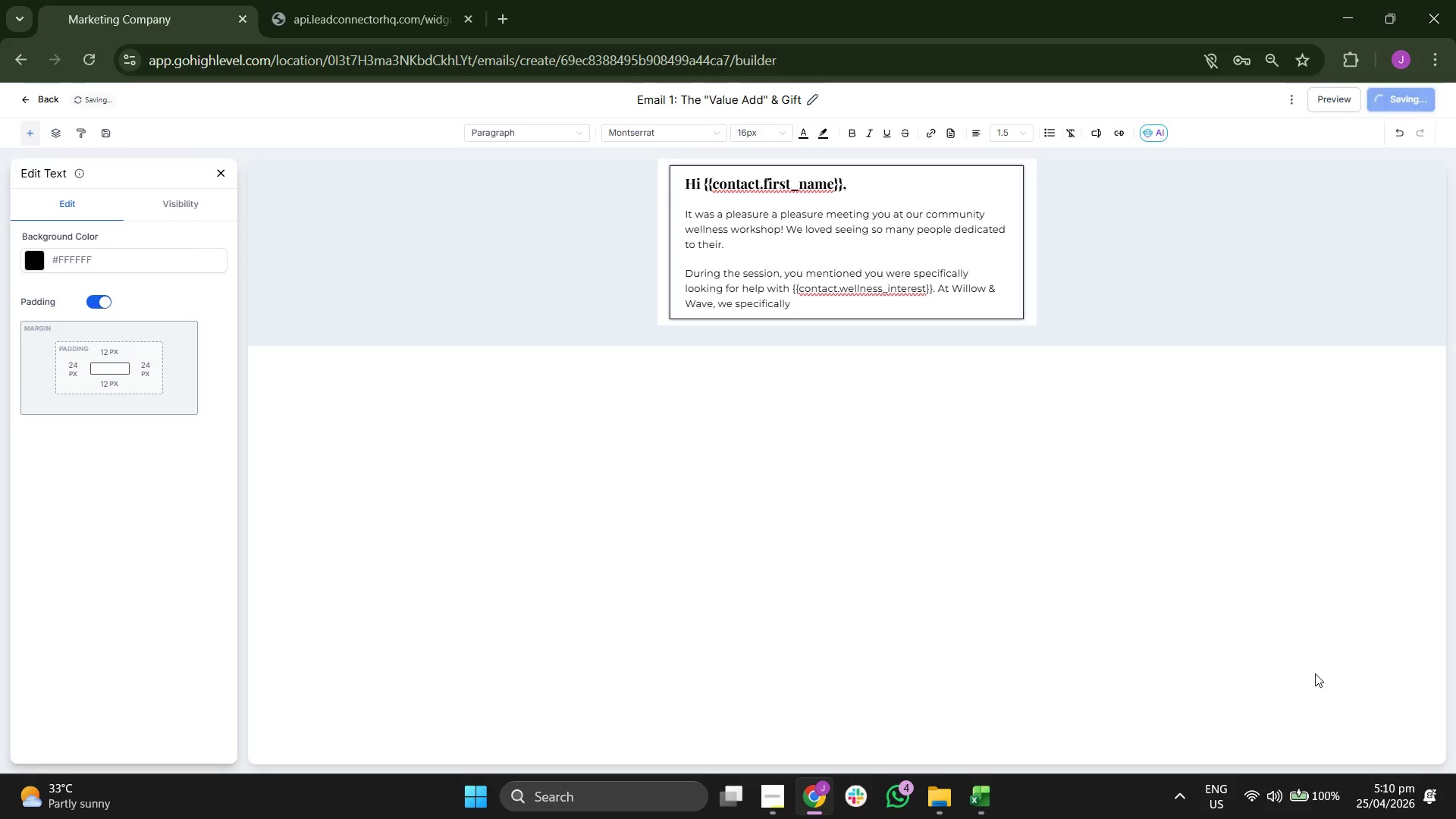 
left_click([1297, 796])
 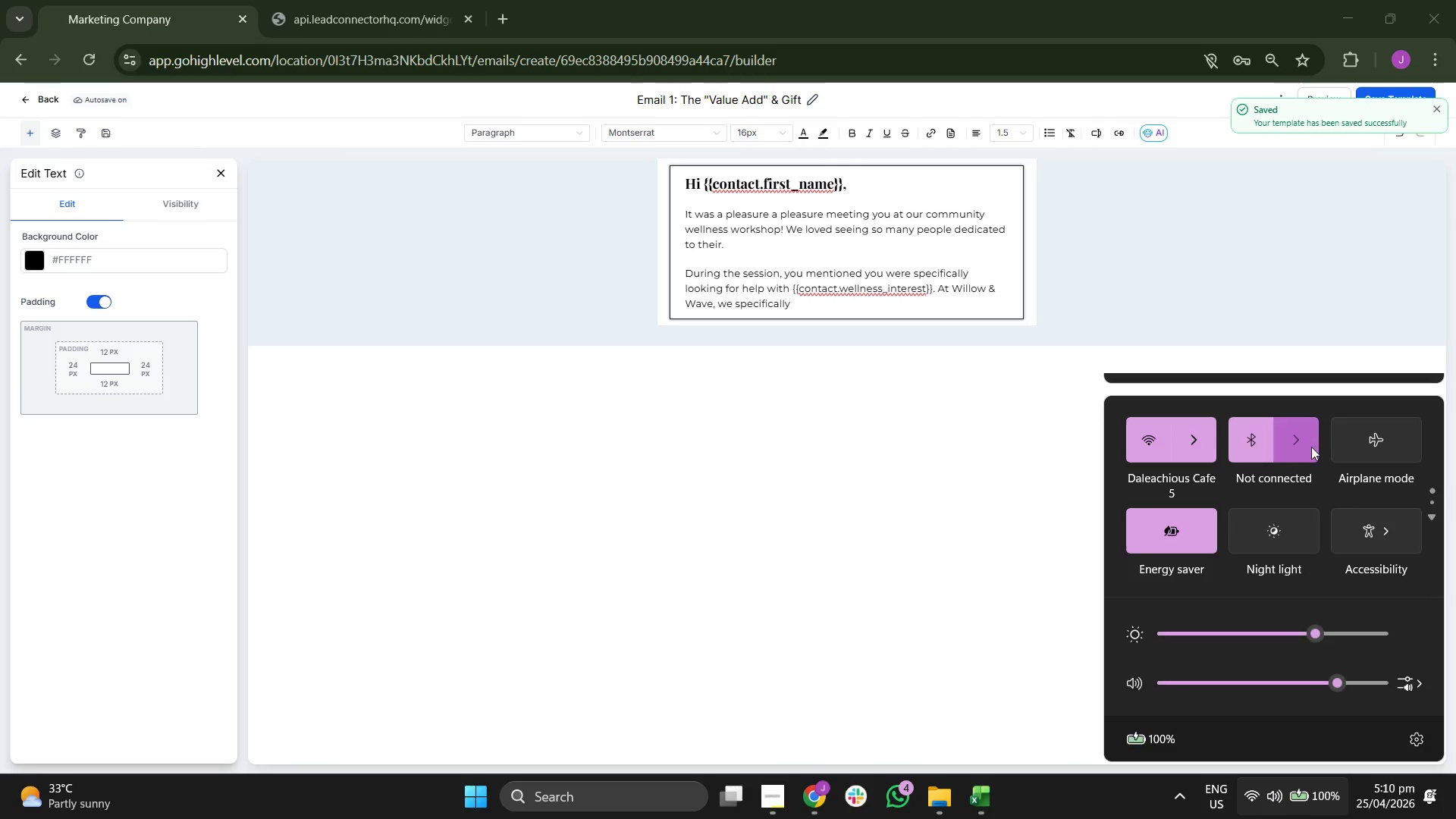 
double_click([887, 433])
 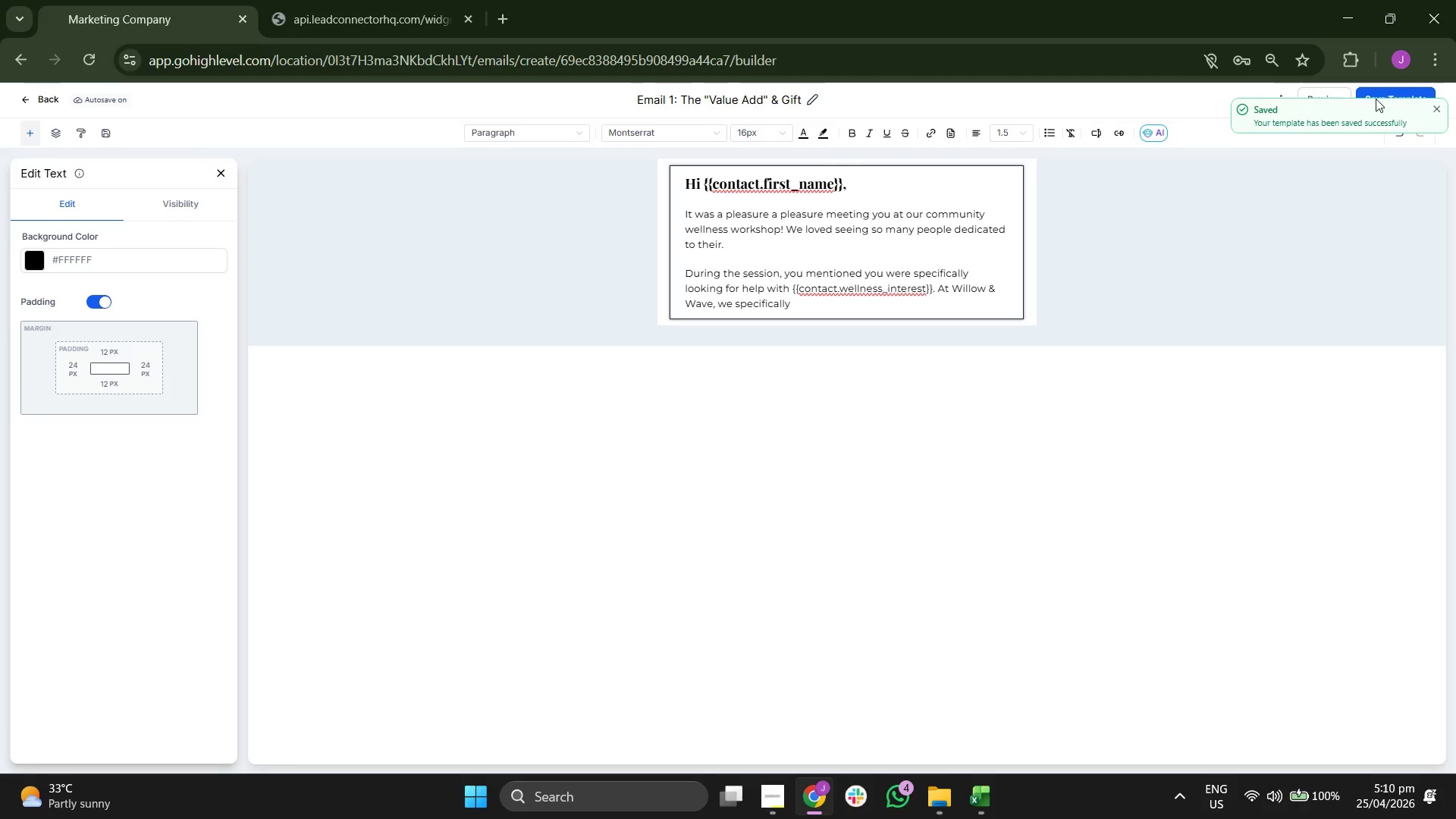 
left_click([1439, 108])
 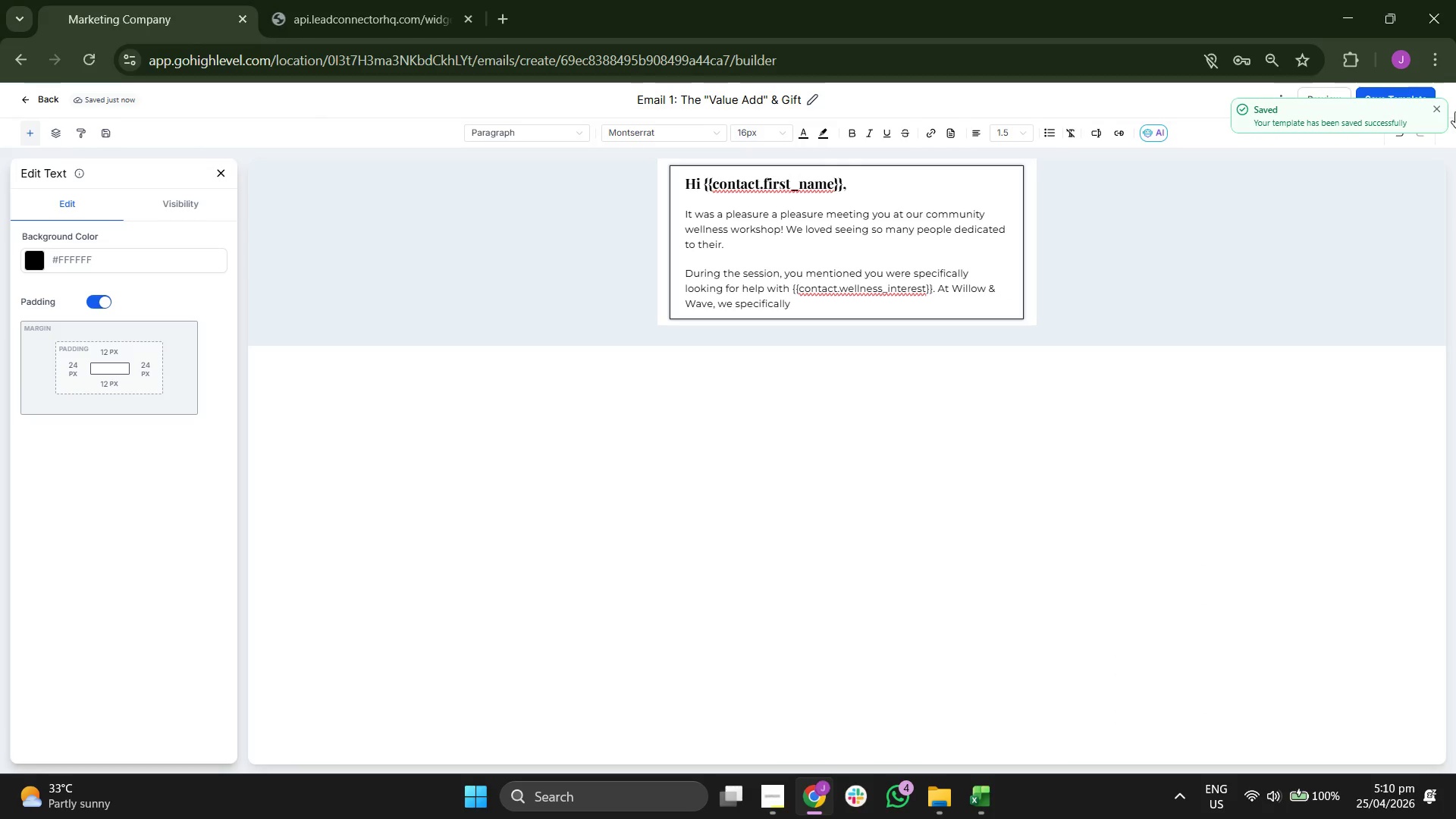 
left_click([1437, 111])
 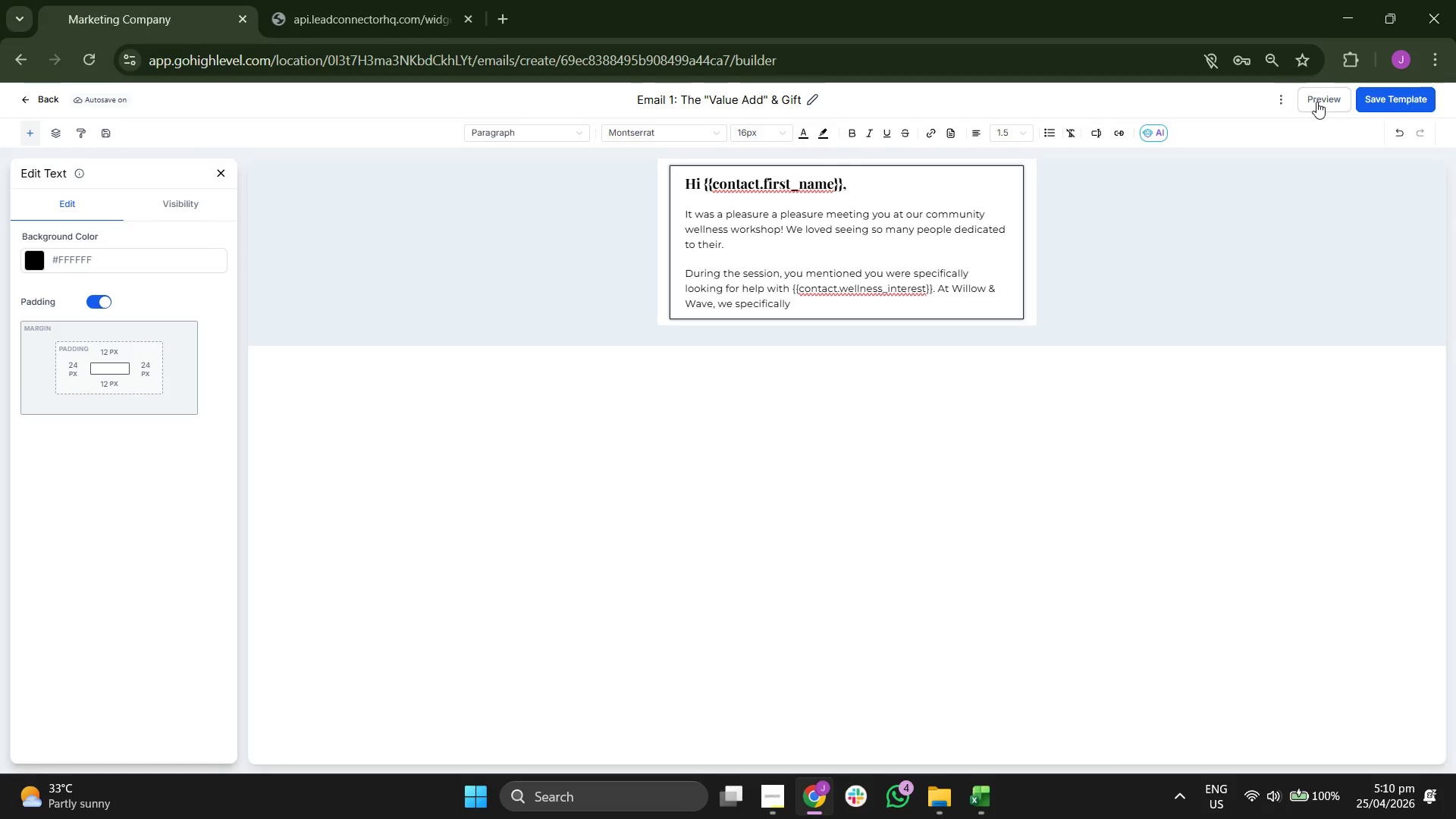 
left_click([1316, 102])
 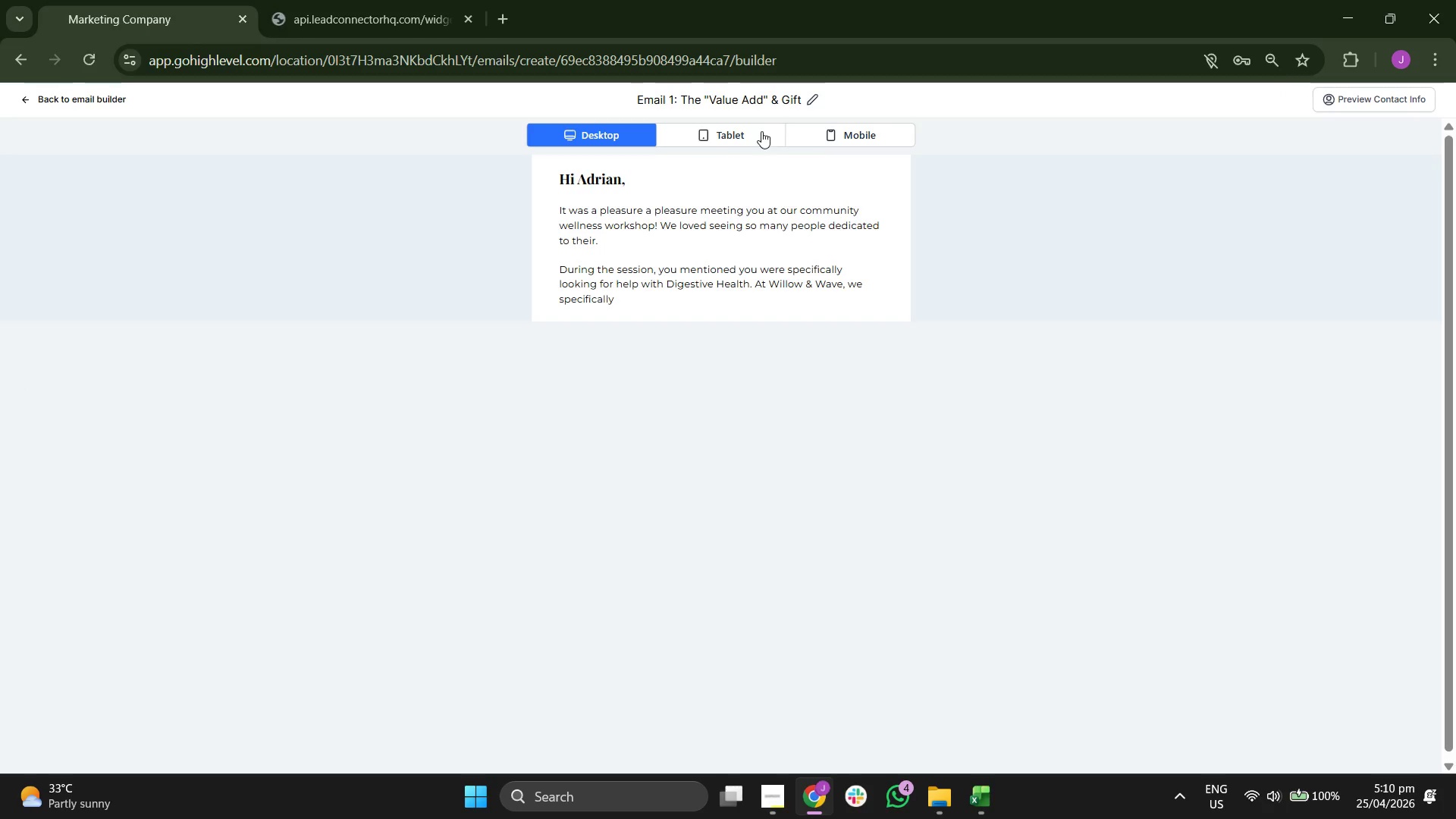 
left_click([740, 133])
 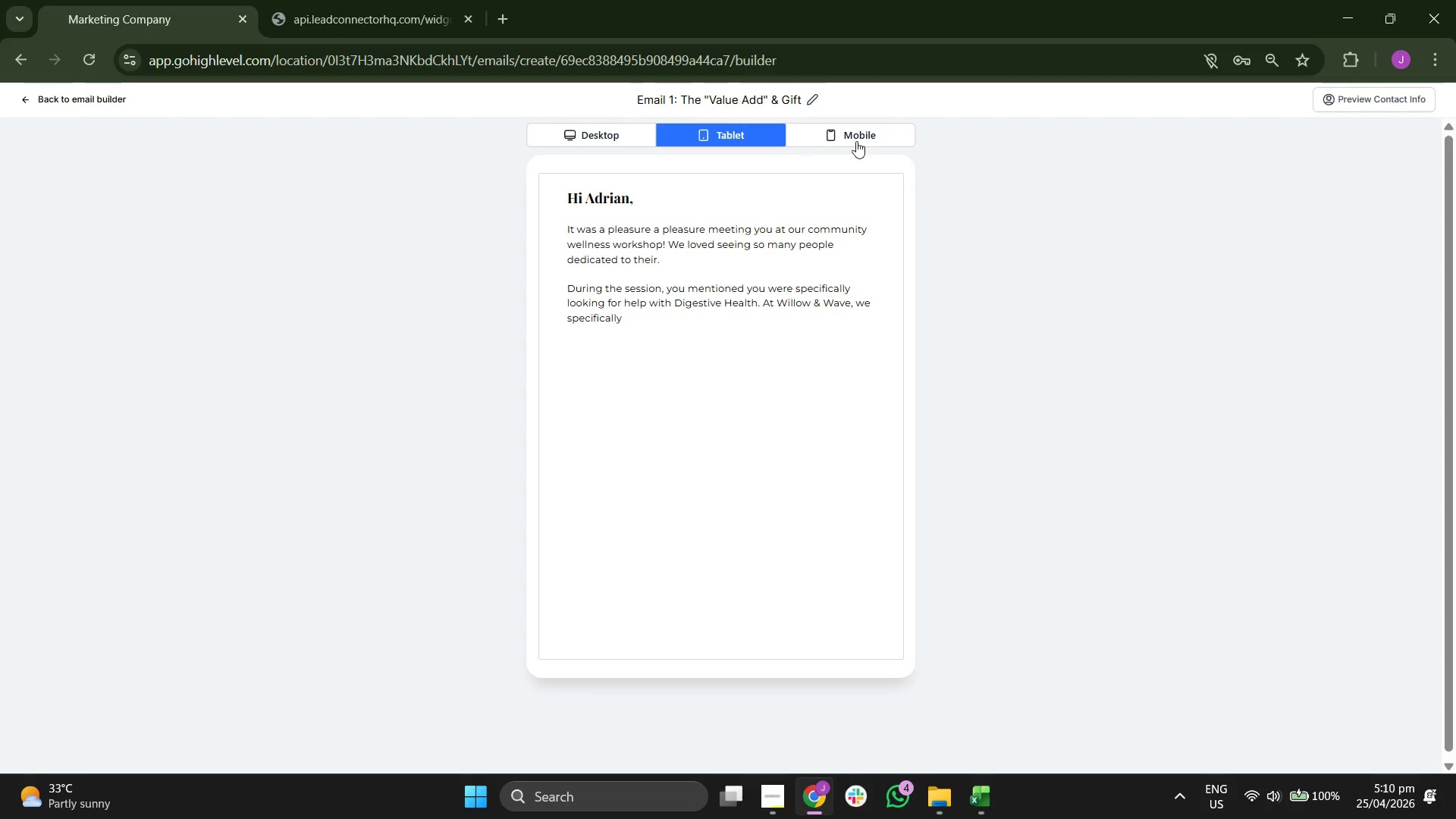 
left_click([875, 141])
 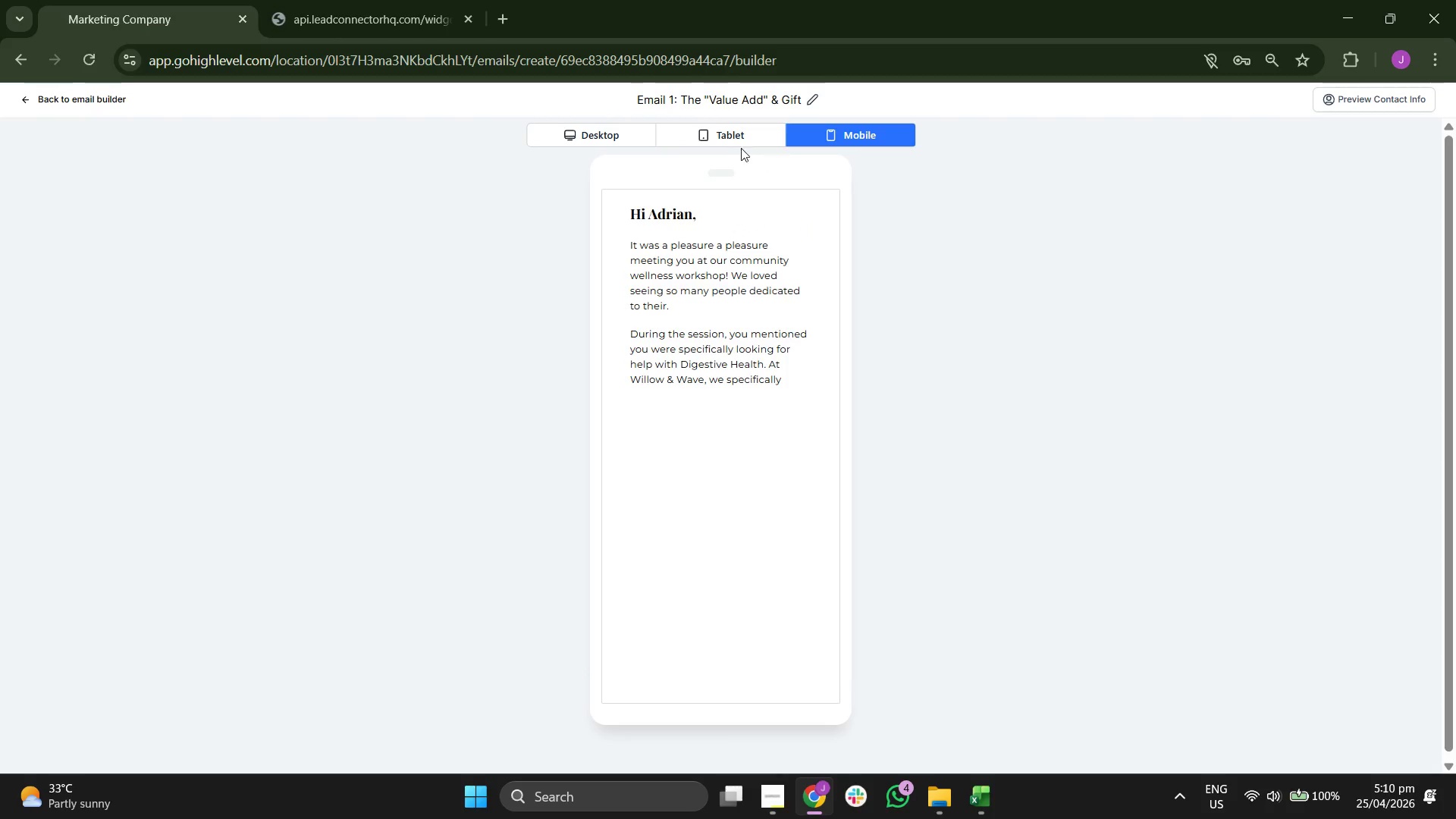 
left_click([730, 141])
 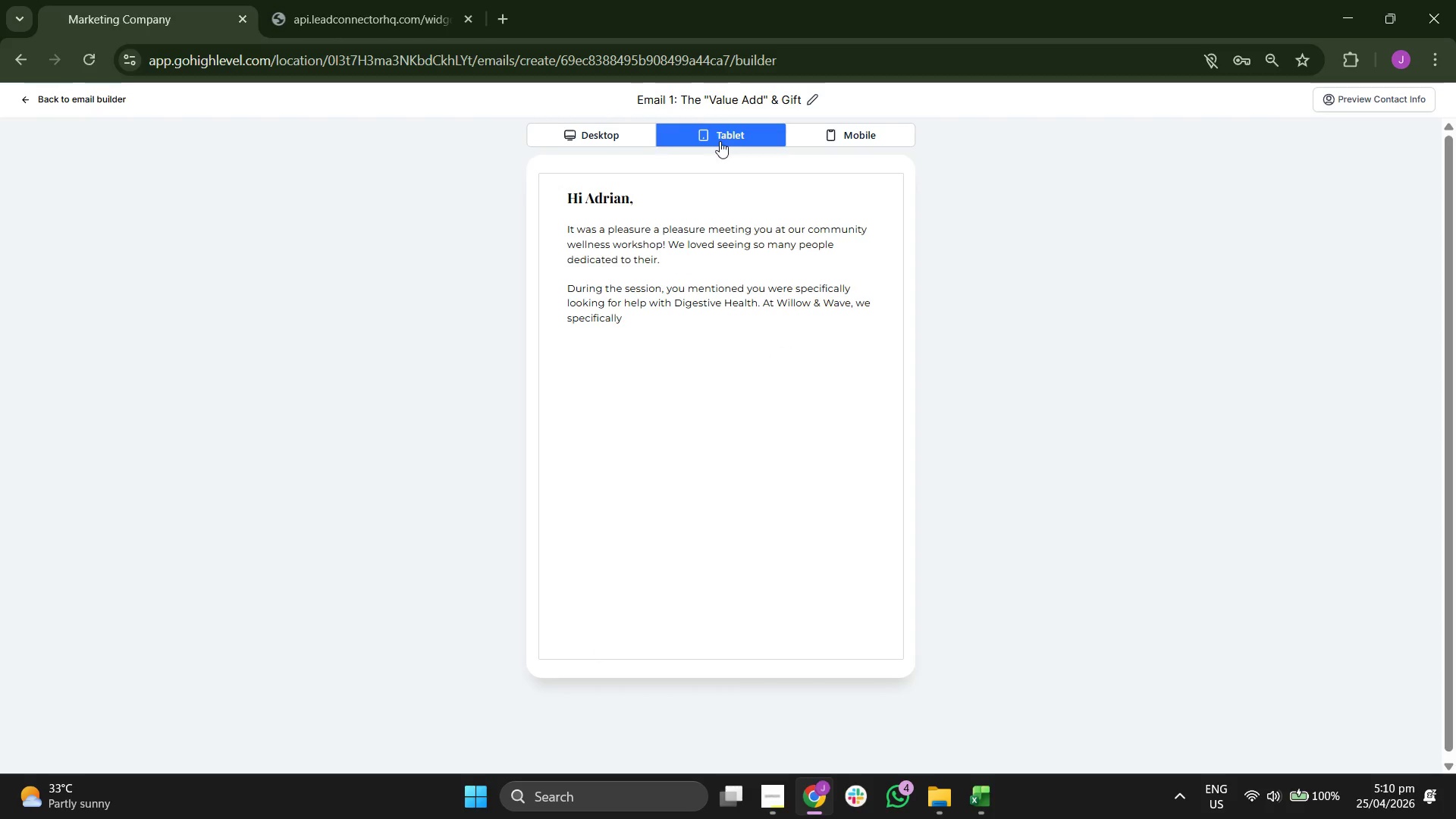 
left_click([607, 130])
 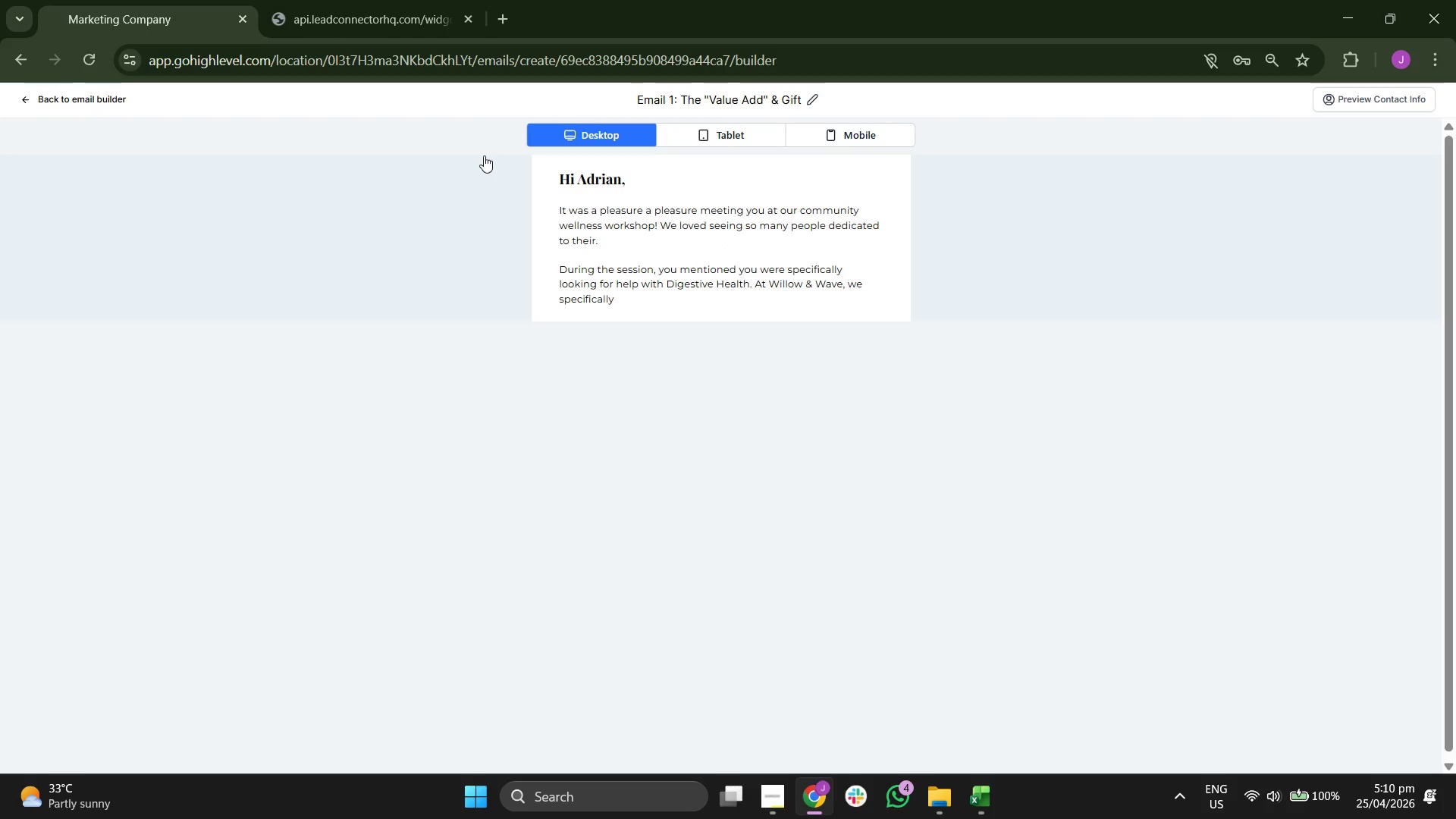 
left_click([45, 97])
 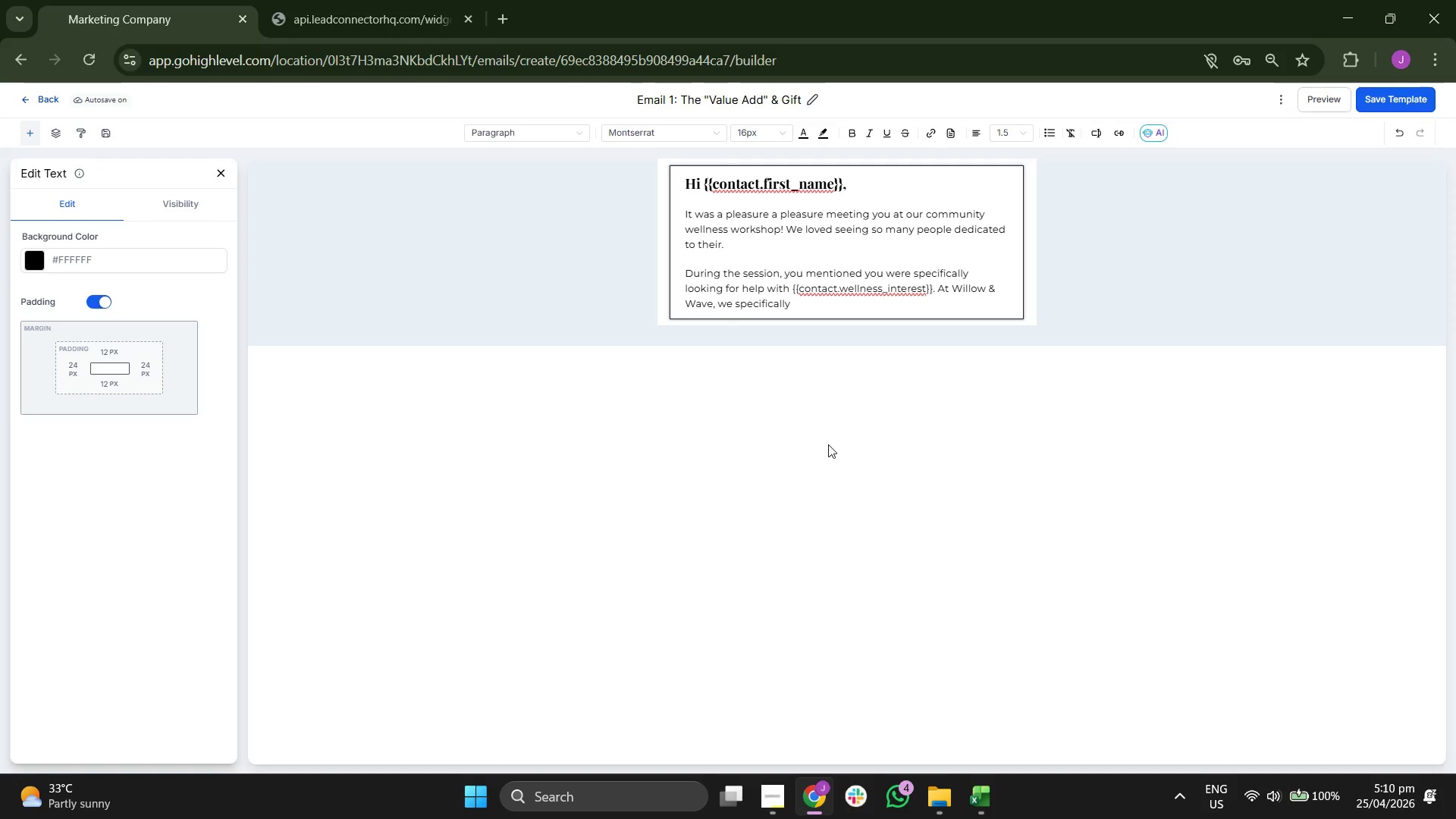 
wait(7.11)
 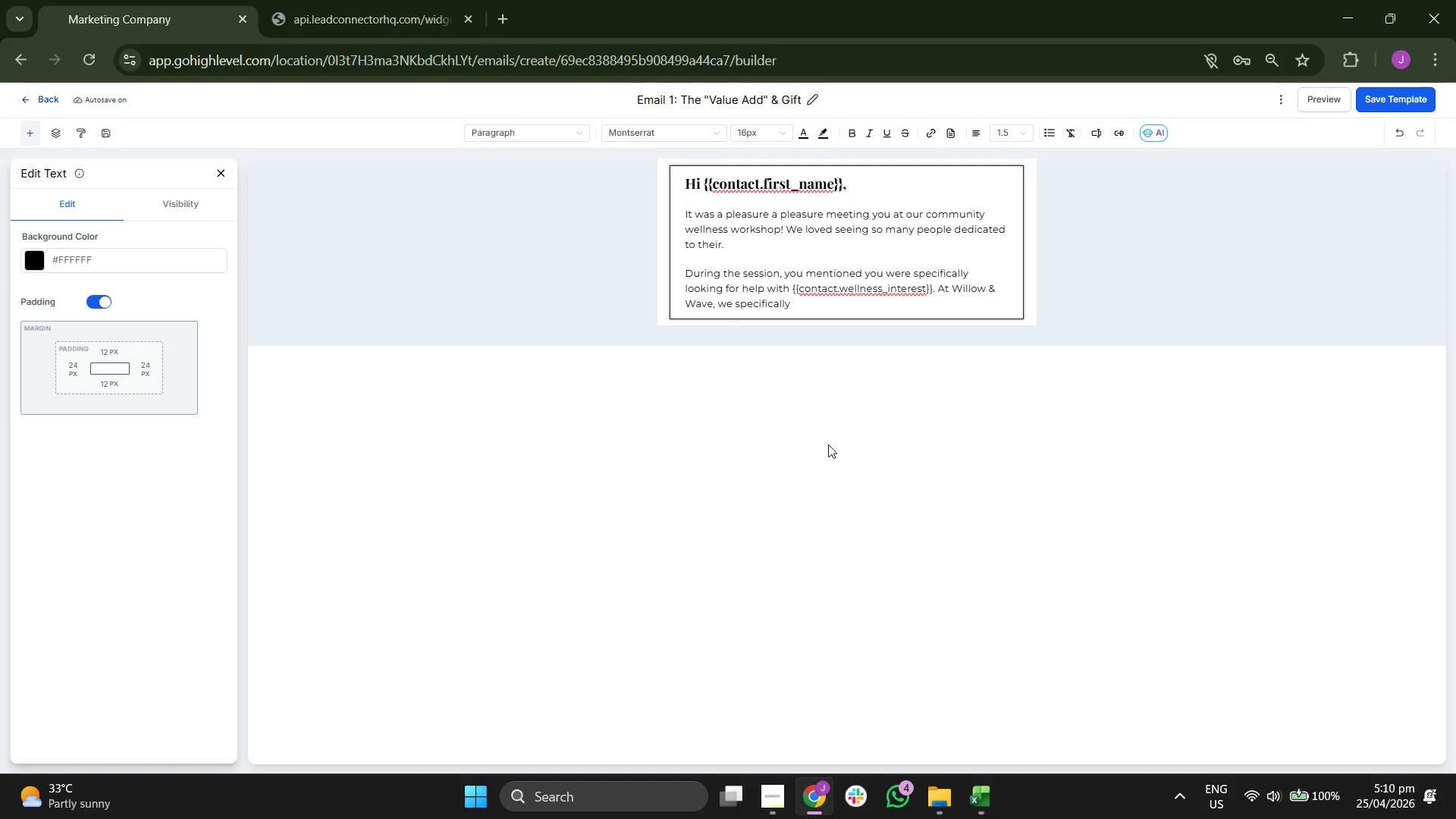 
left_click([824, 304])
 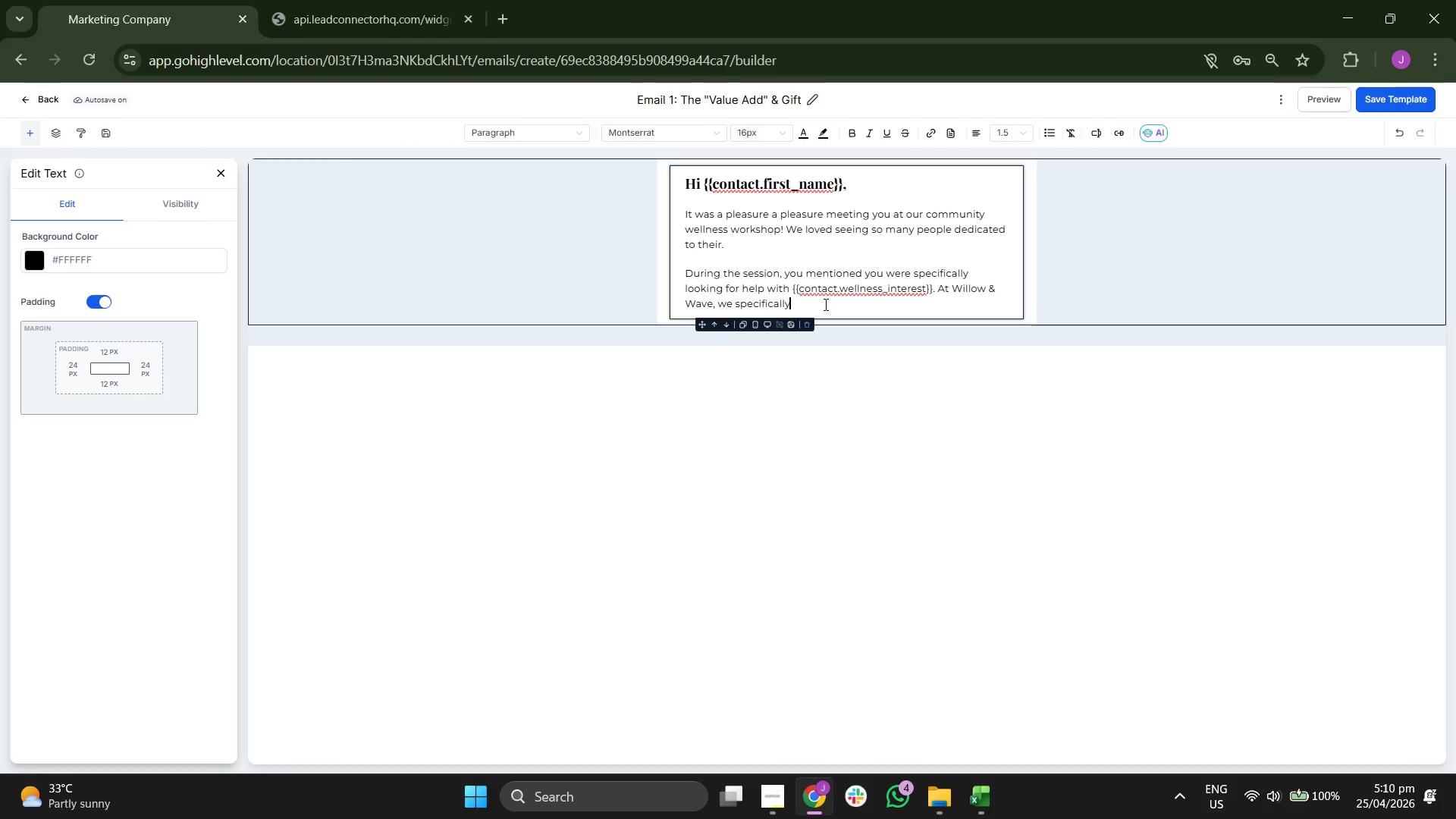 
type( in "Modern)
 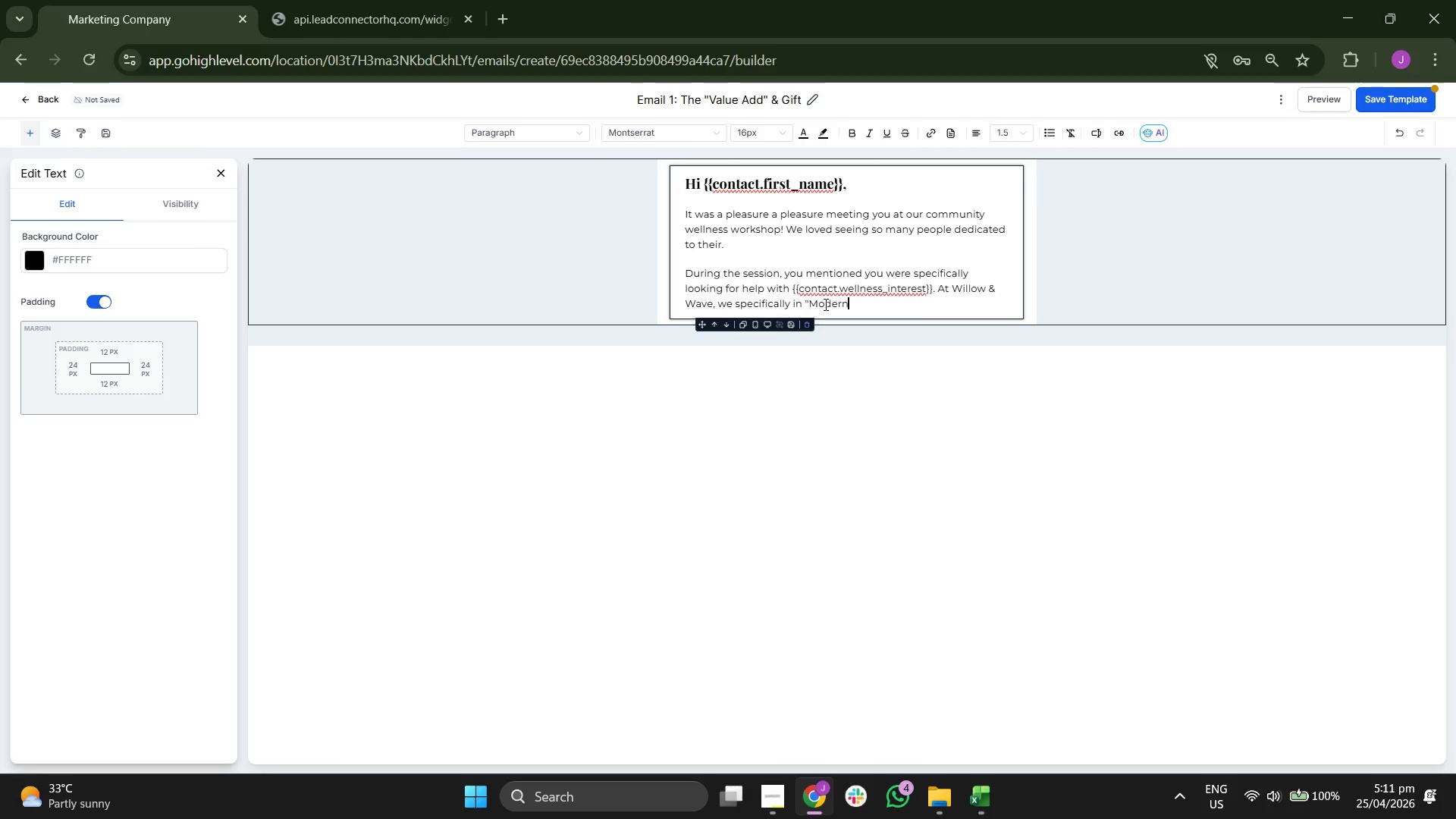 
key(Space)
 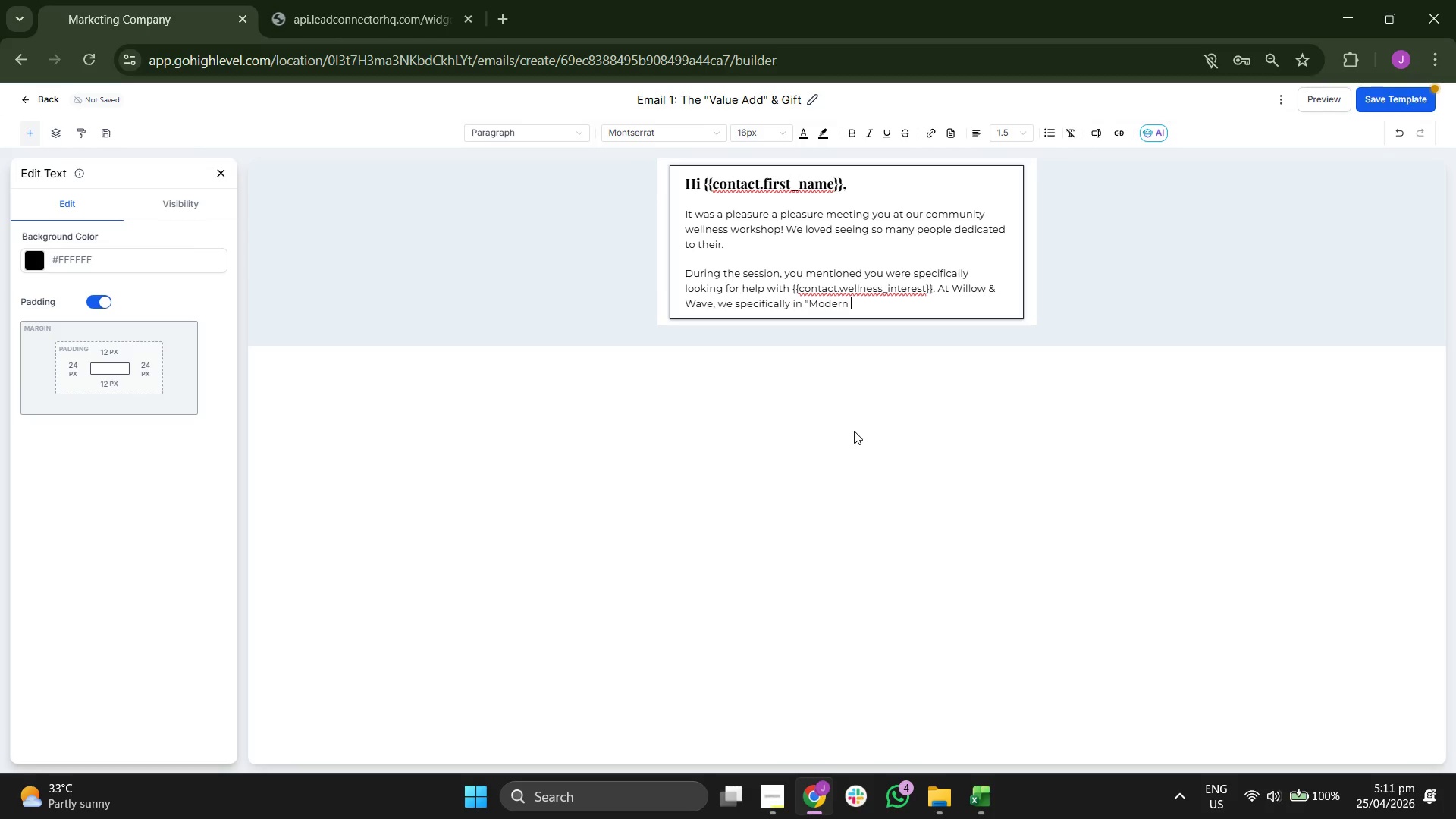 
type(Moxibustion" - a boutique )
key(Backspace)
 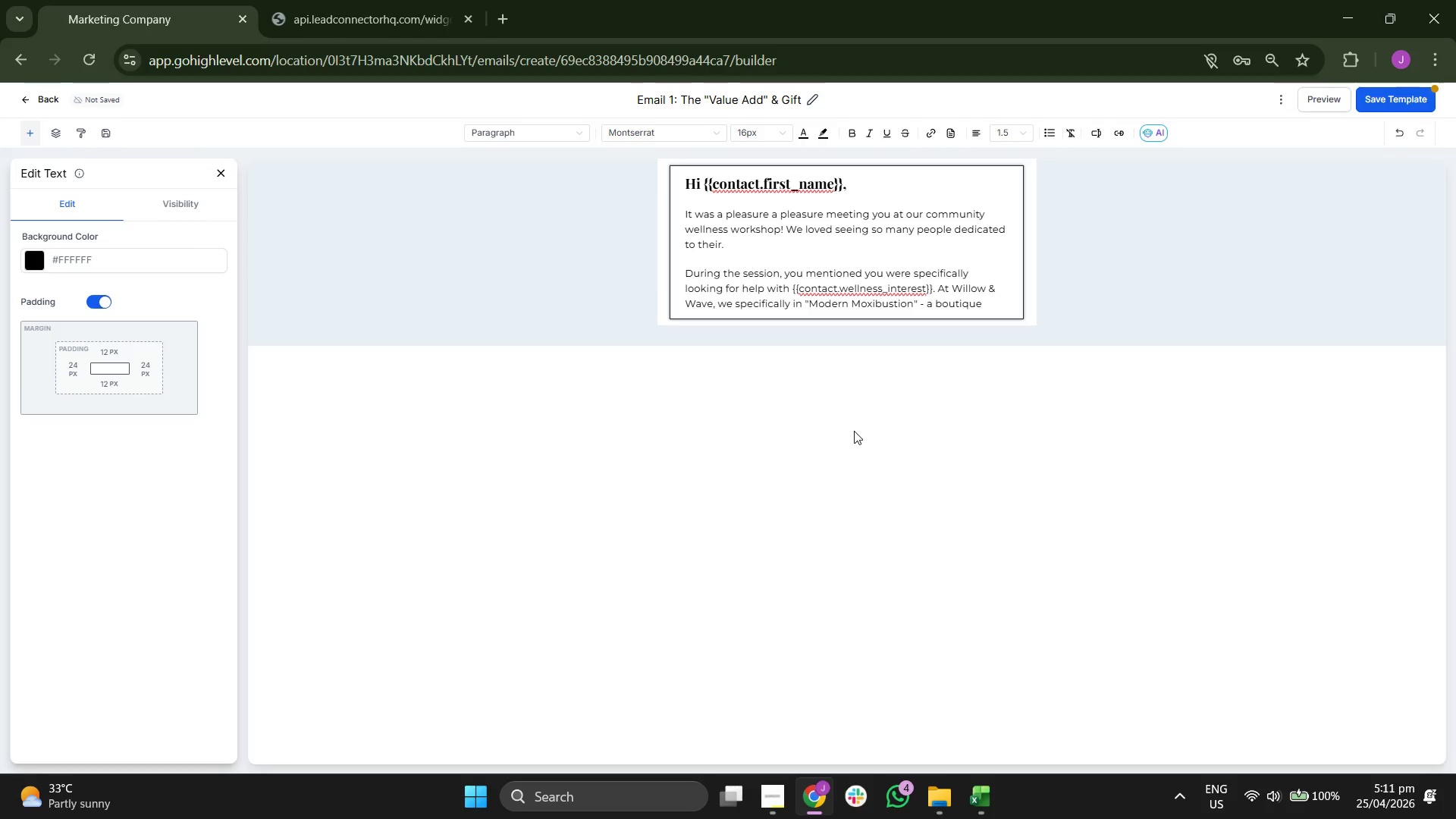 
type( )
key(Backspace)
type( approach )
key(Backspace)